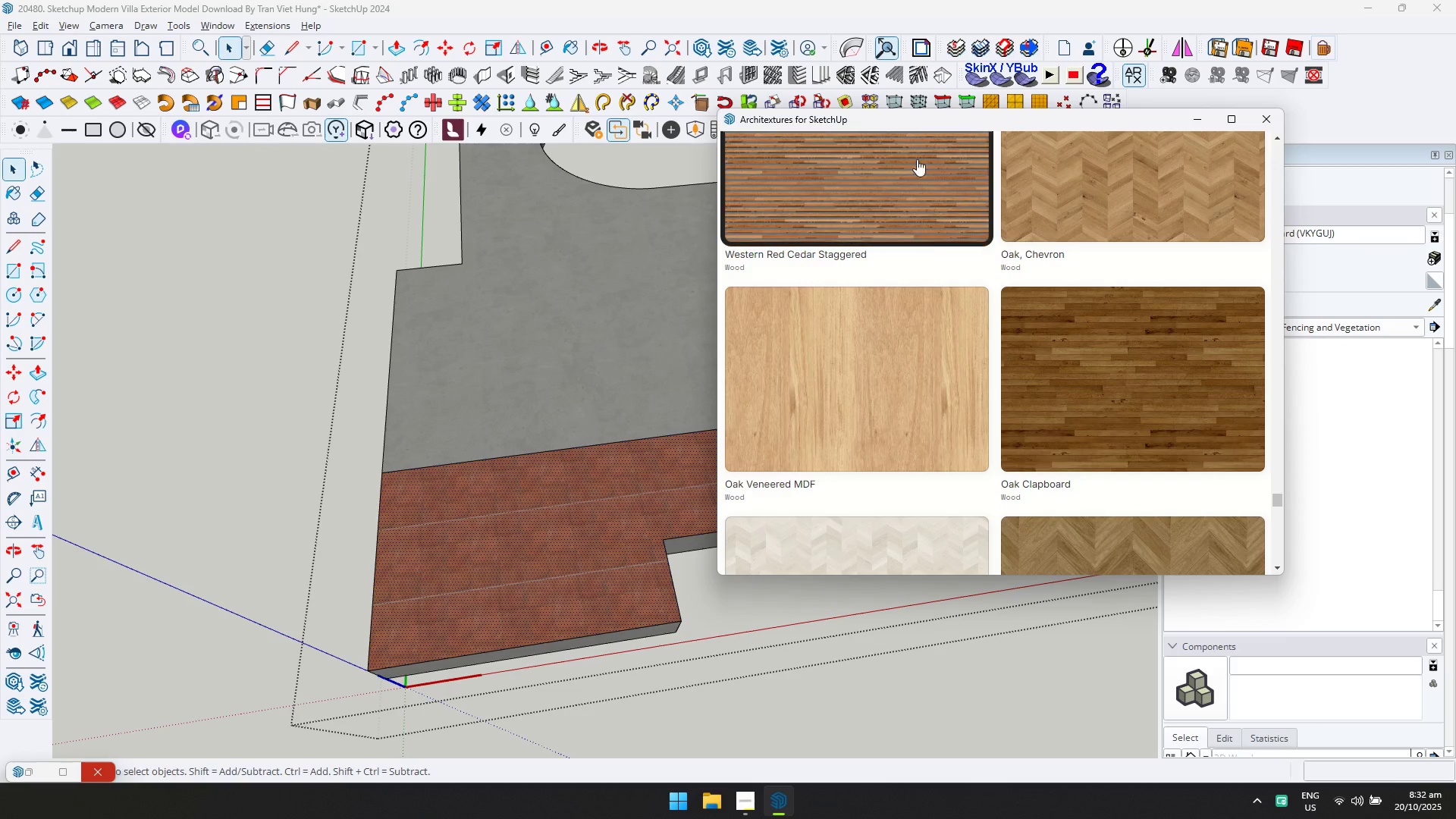 
scroll: coordinate [852, 187], scroll_direction: up, amount: 54.0
 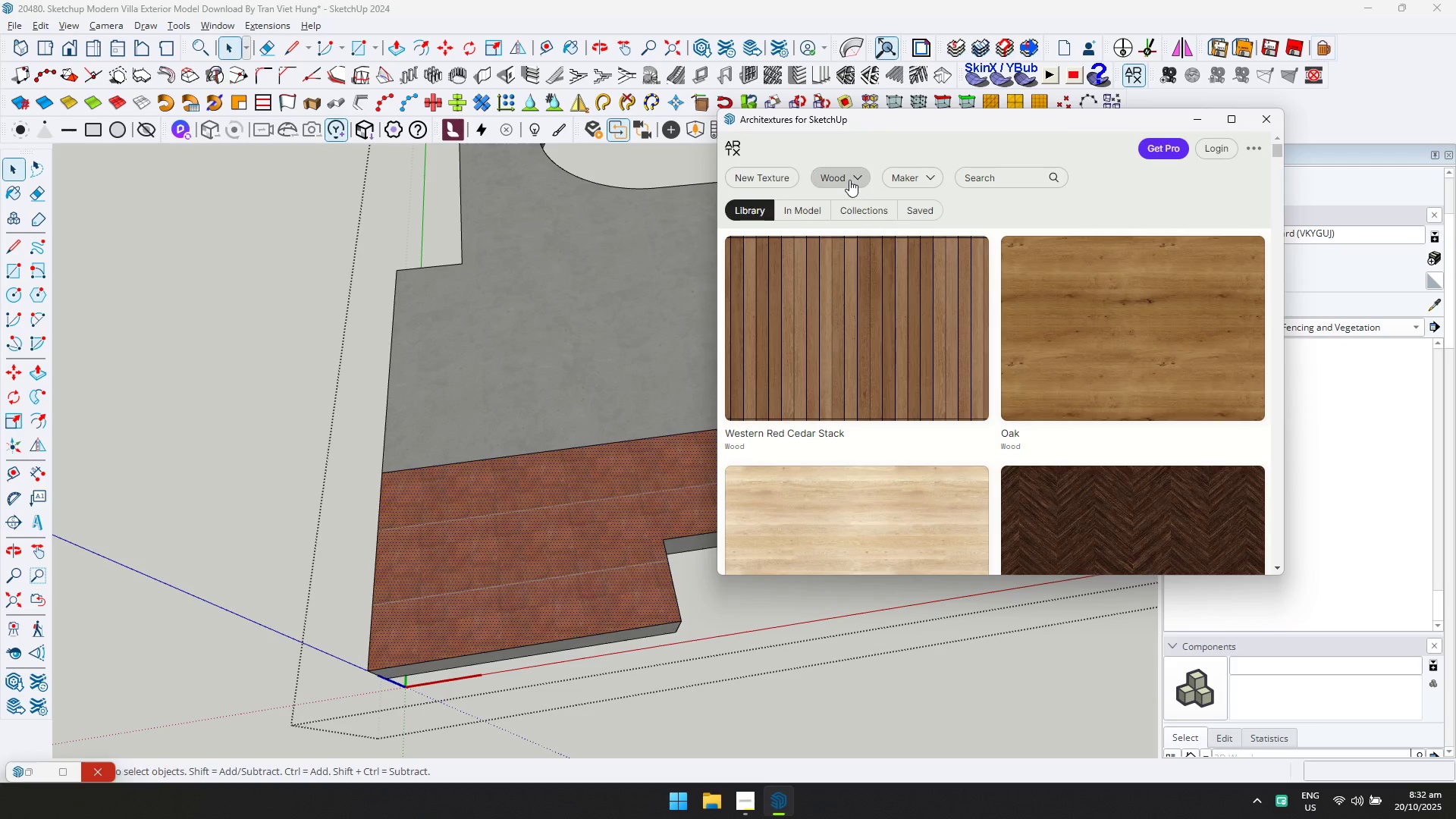 
left_click([849, 179])
 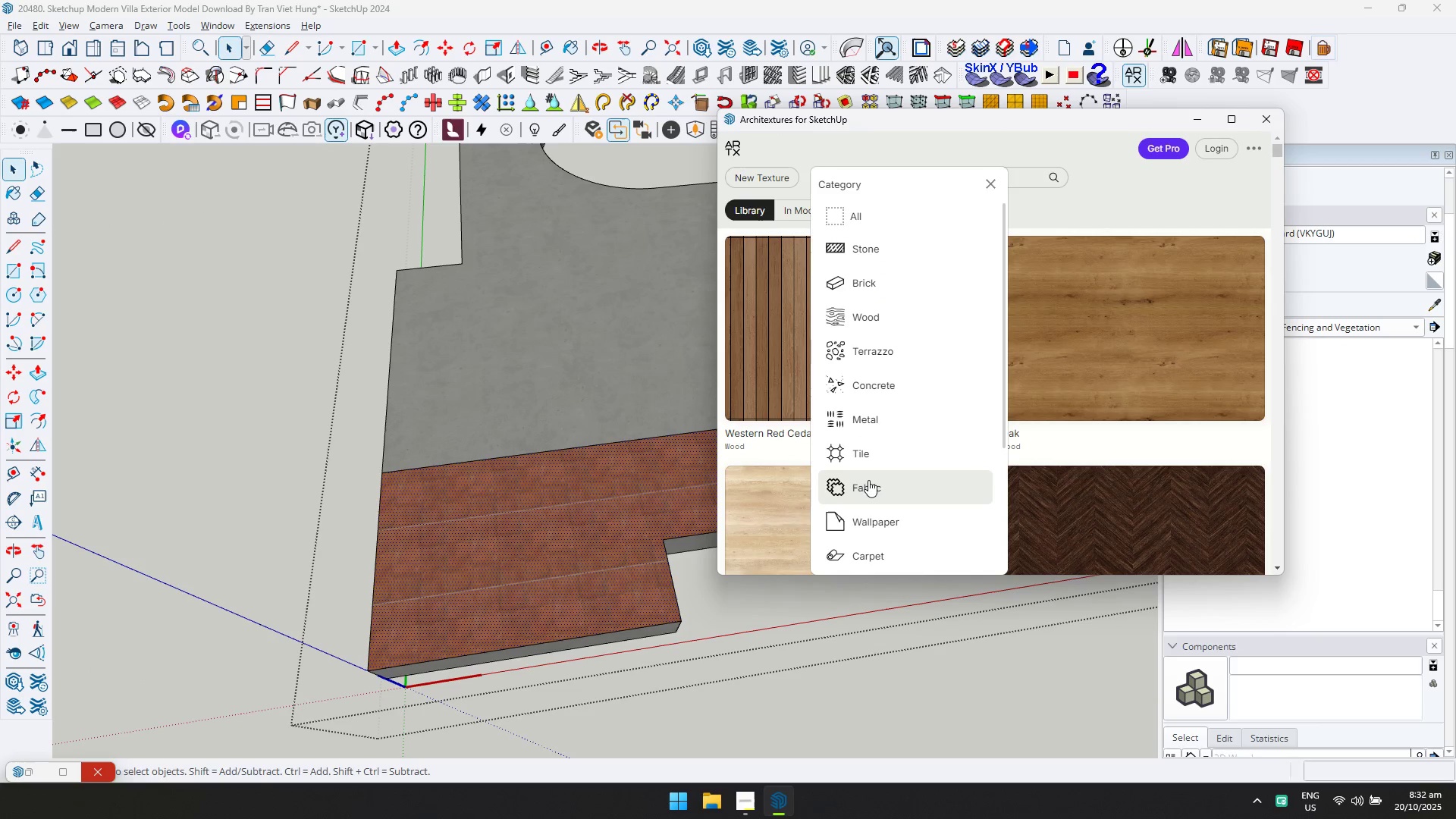 
left_click([871, 456])
 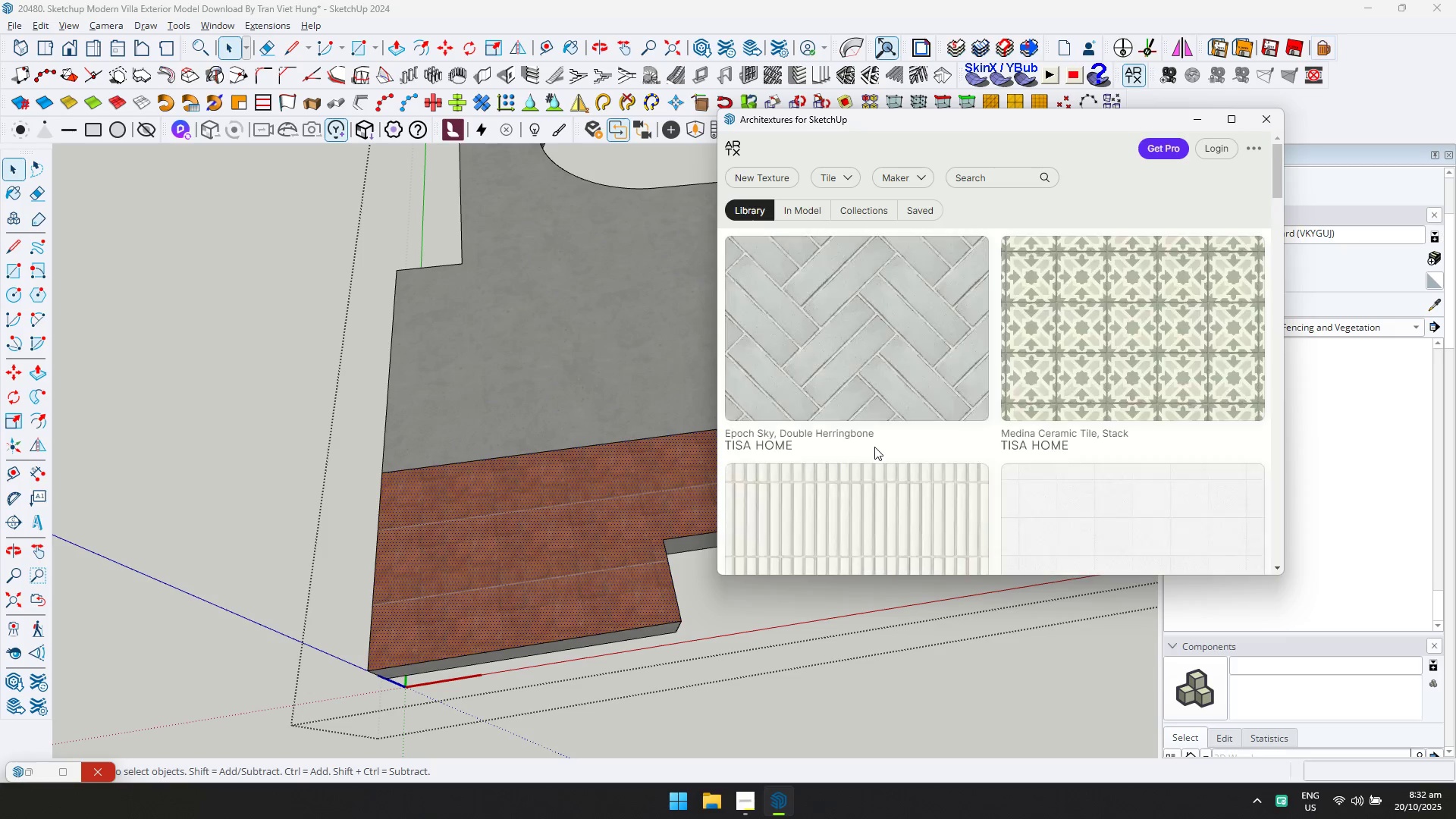 
scroll: coordinate [931, 419], scroll_direction: down, amount: 10.0
 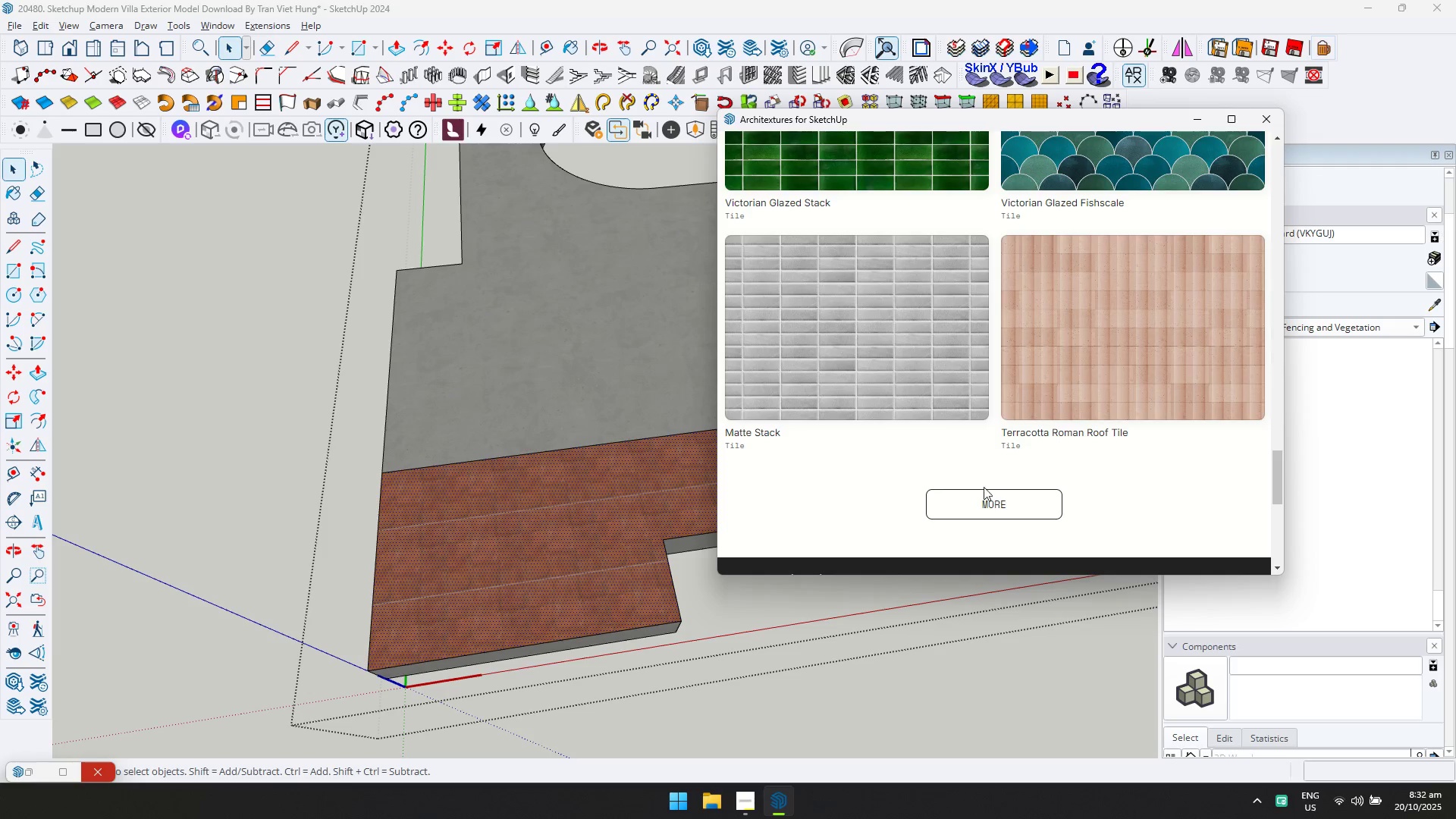 
left_click([987, 500])
 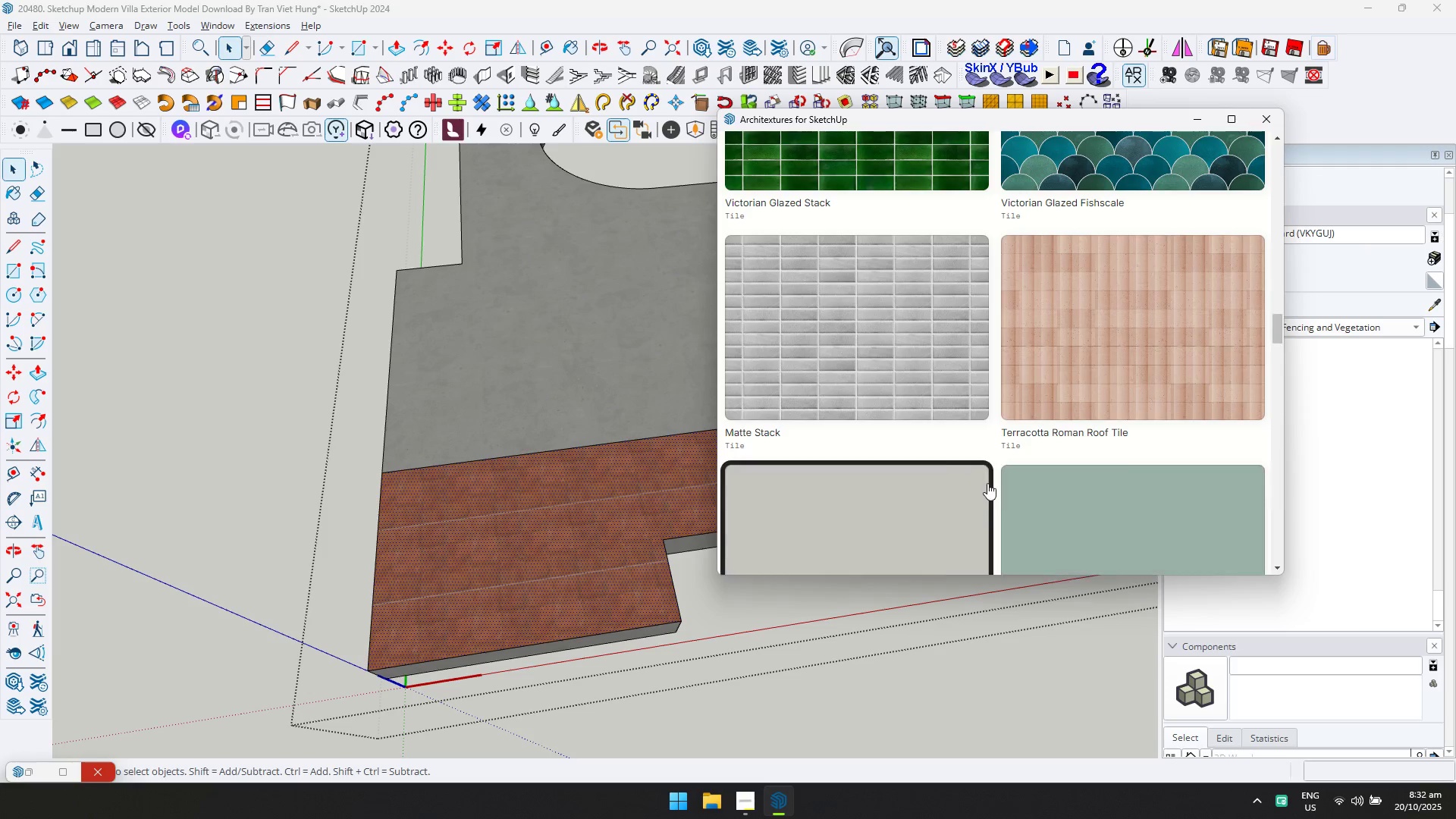 
scroll: coordinate [987, 480], scroll_direction: down, amount: 9.0
 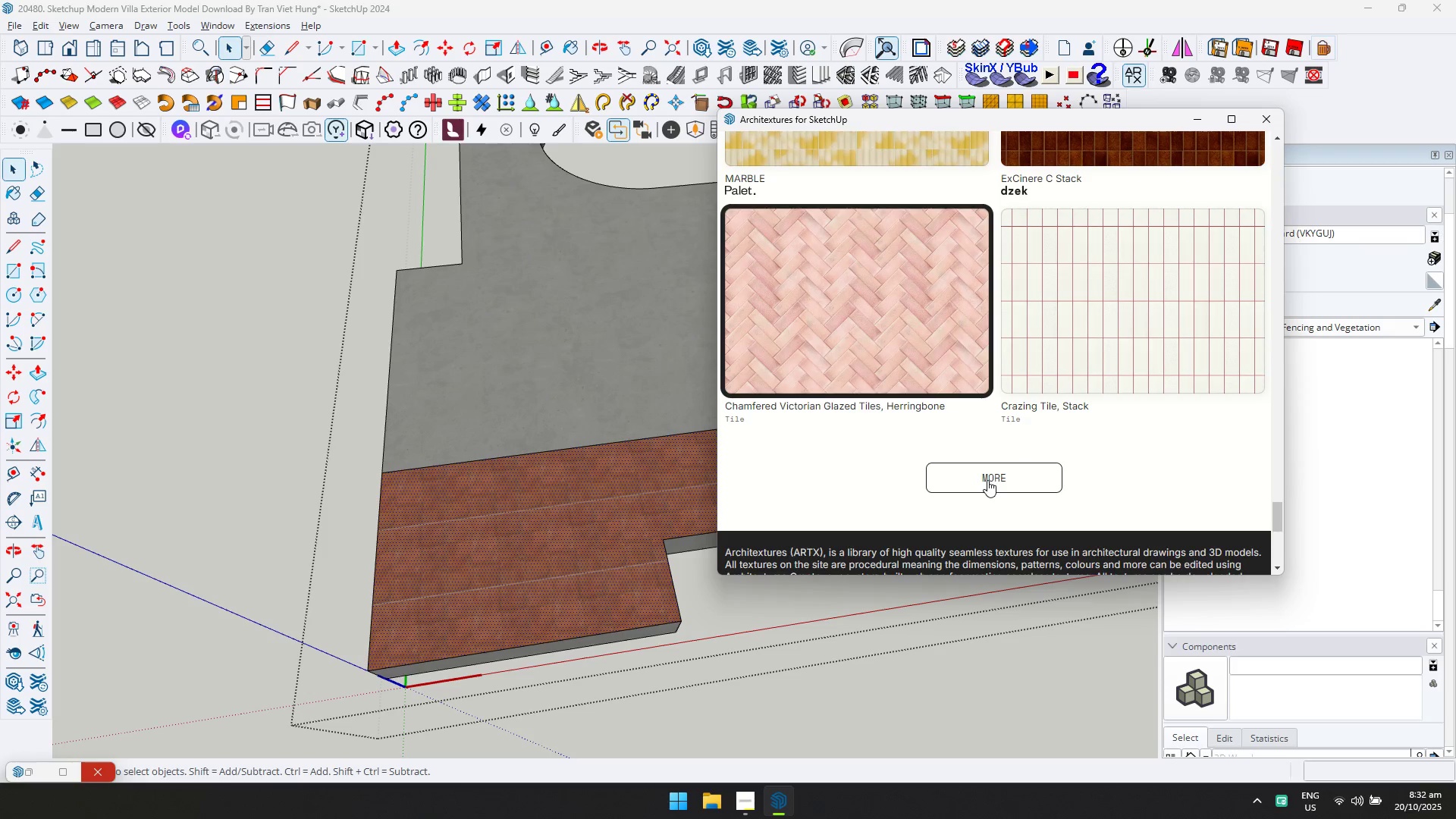 
left_click([987, 479])
 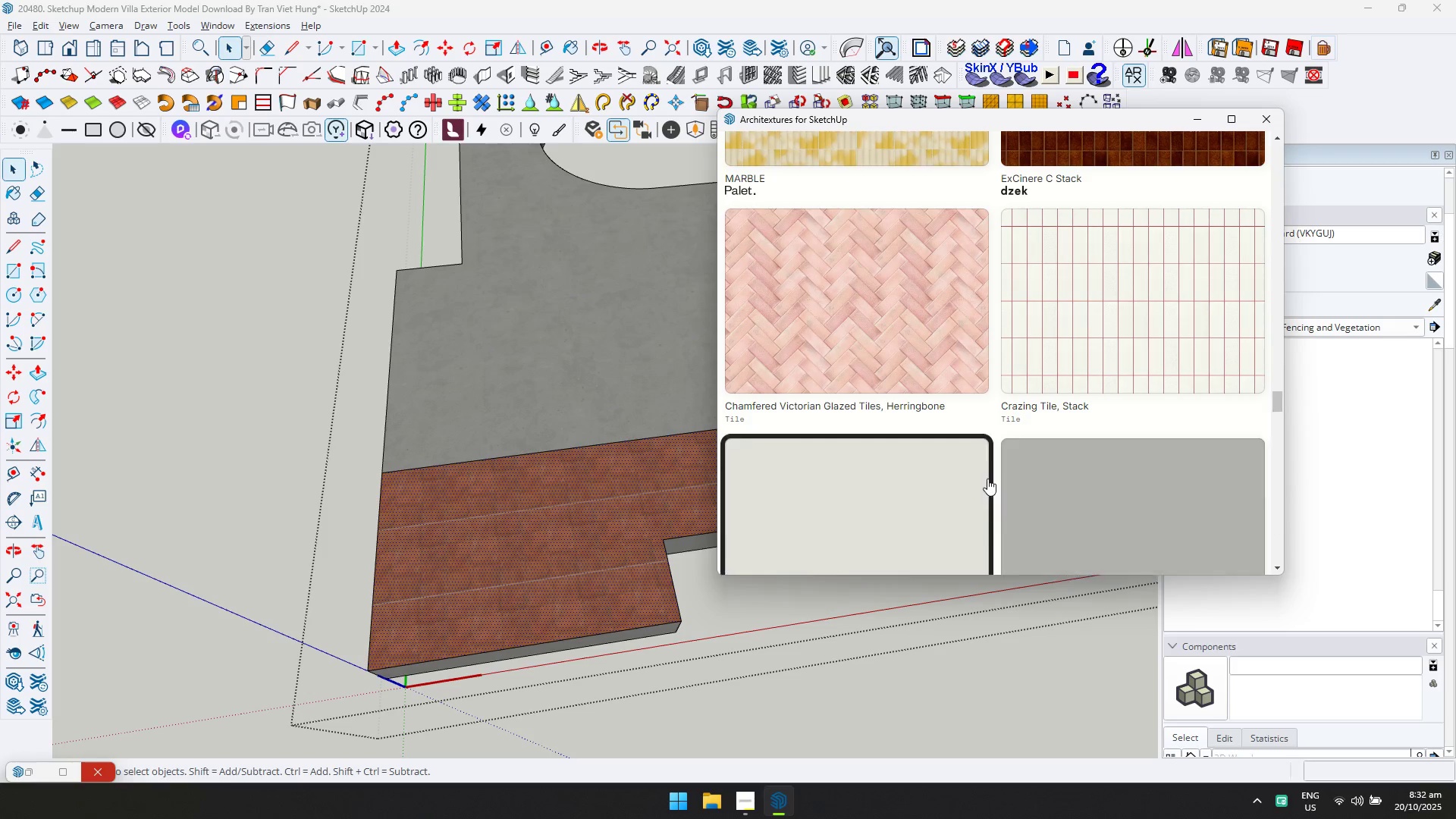 
scroll: coordinate [987, 479], scroll_direction: down, amount: 8.0
 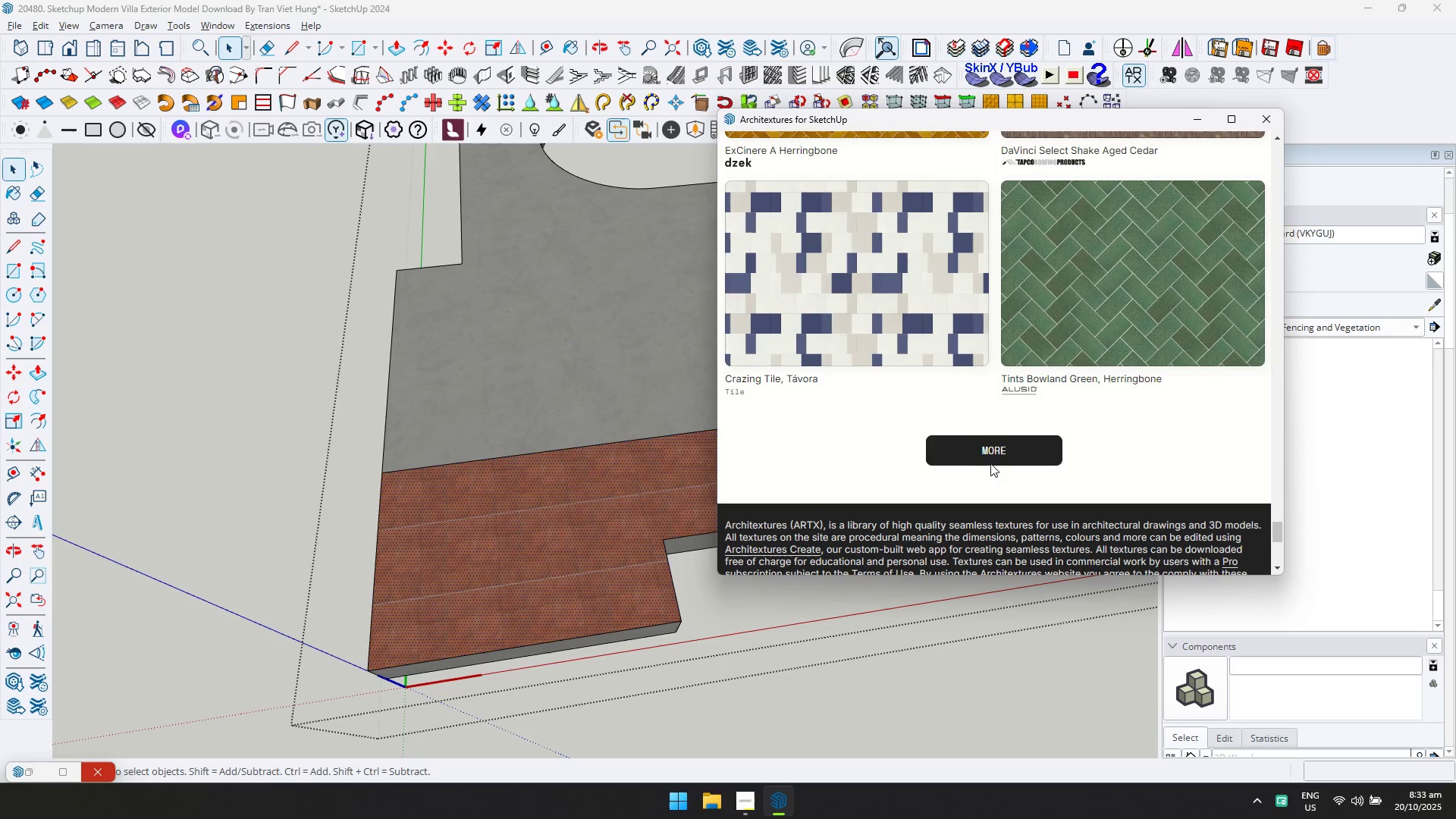 
left_click([992, 459])
 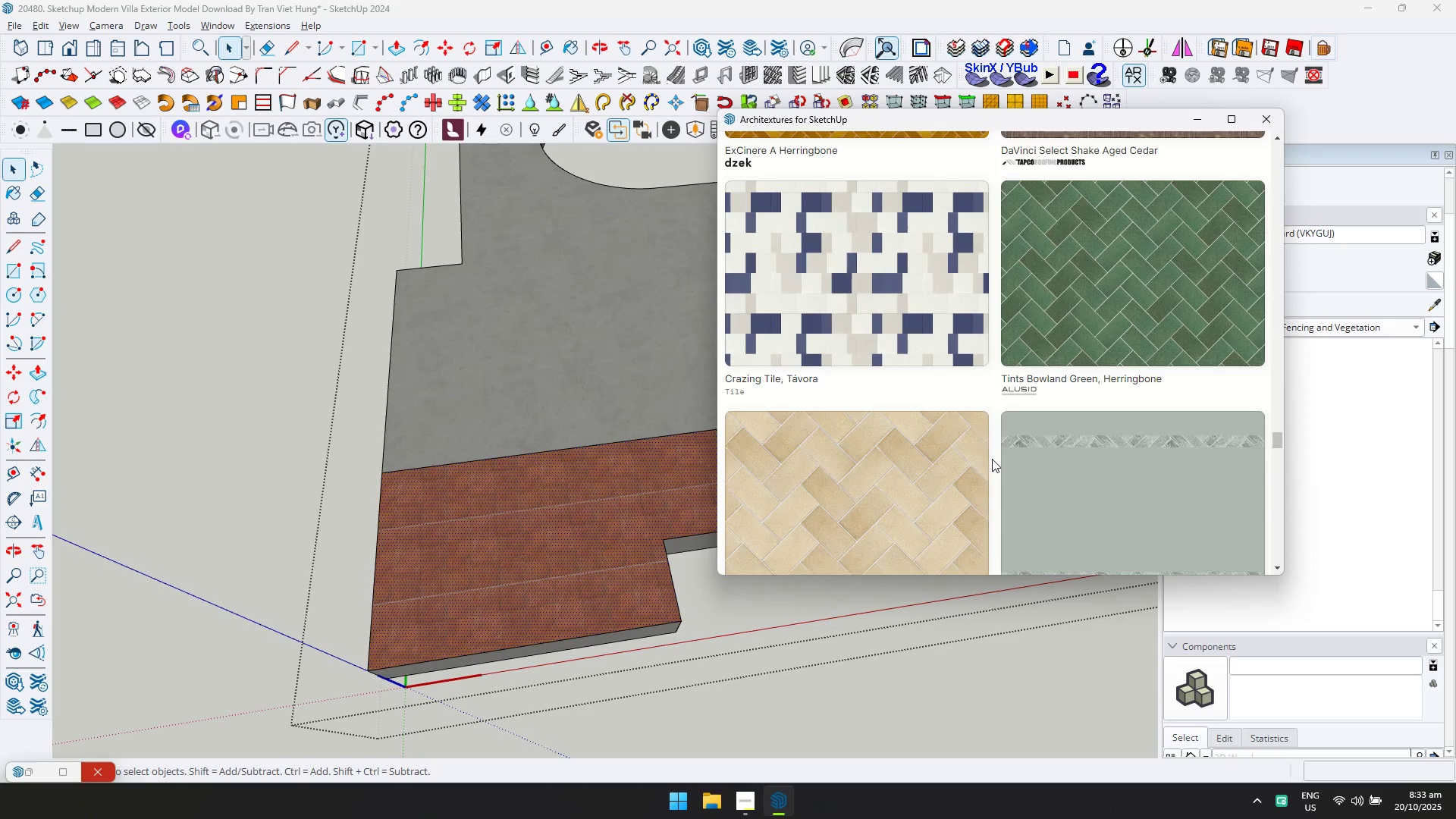 
scroll: coordinate [992, 459], scroll_direction: down, amount: 4.0
 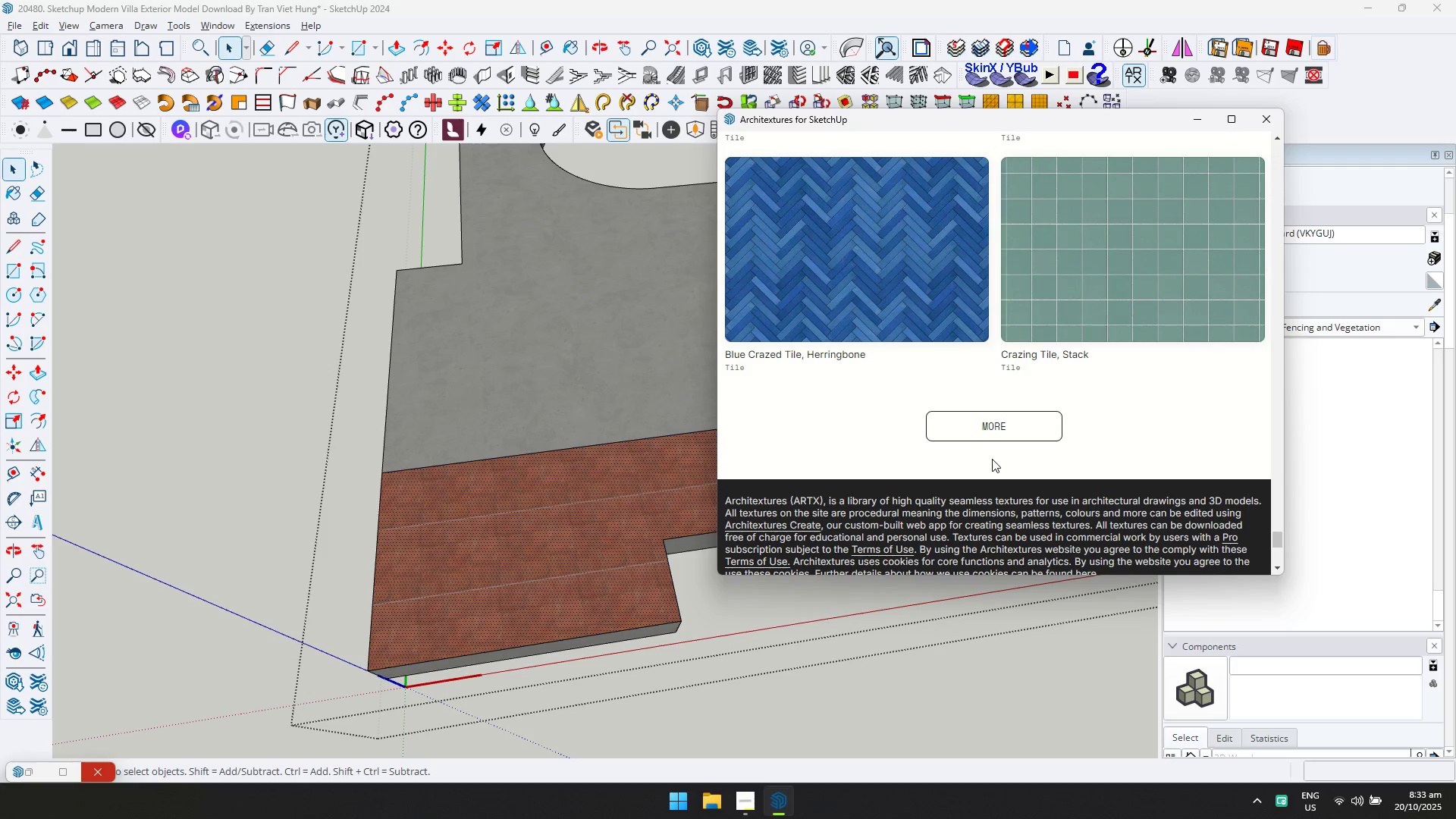 
double_click([1005, 432])
 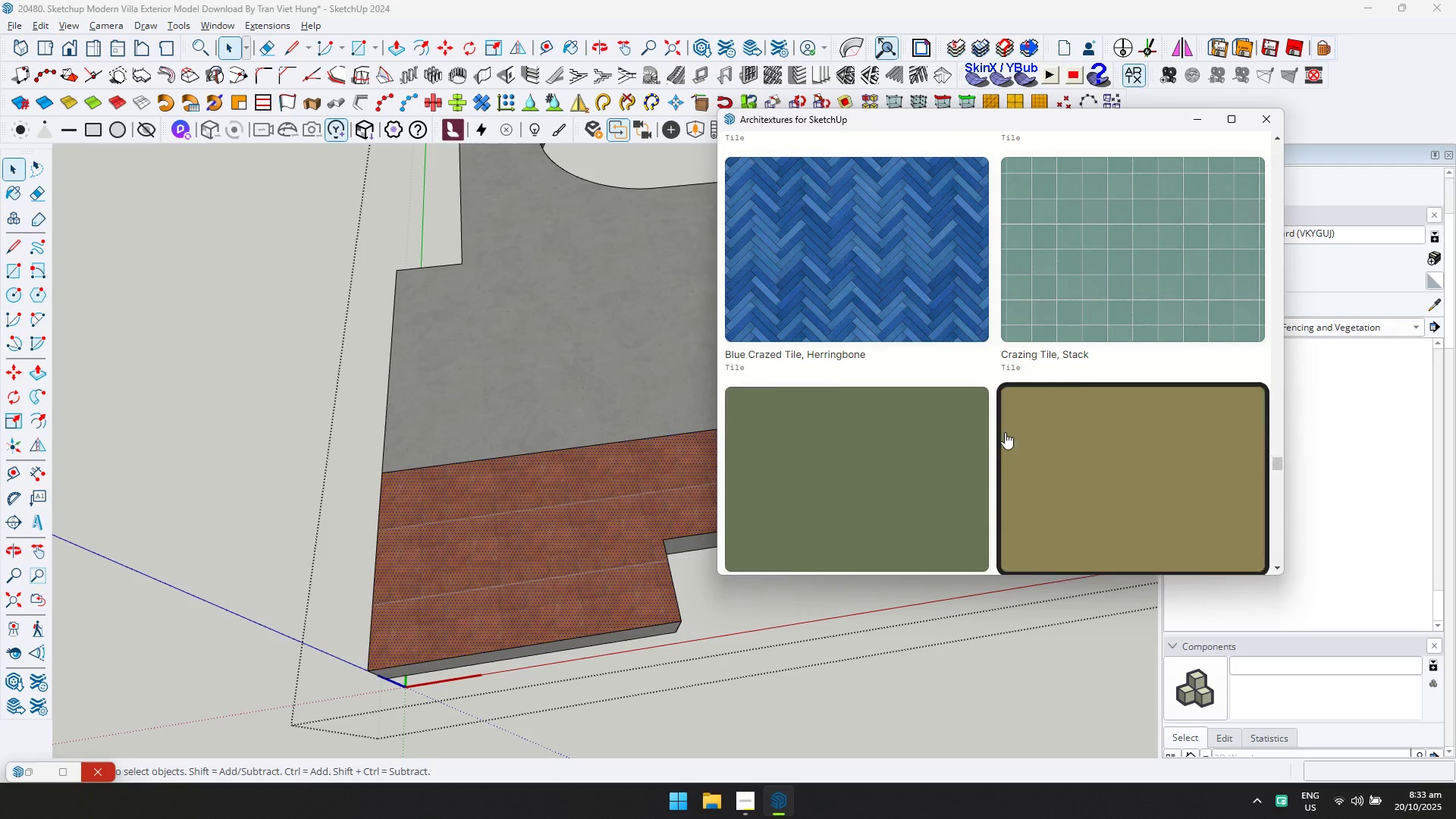 
scroll: coordinate [1003, 432], scroll_direction: down, amount: 5.0
 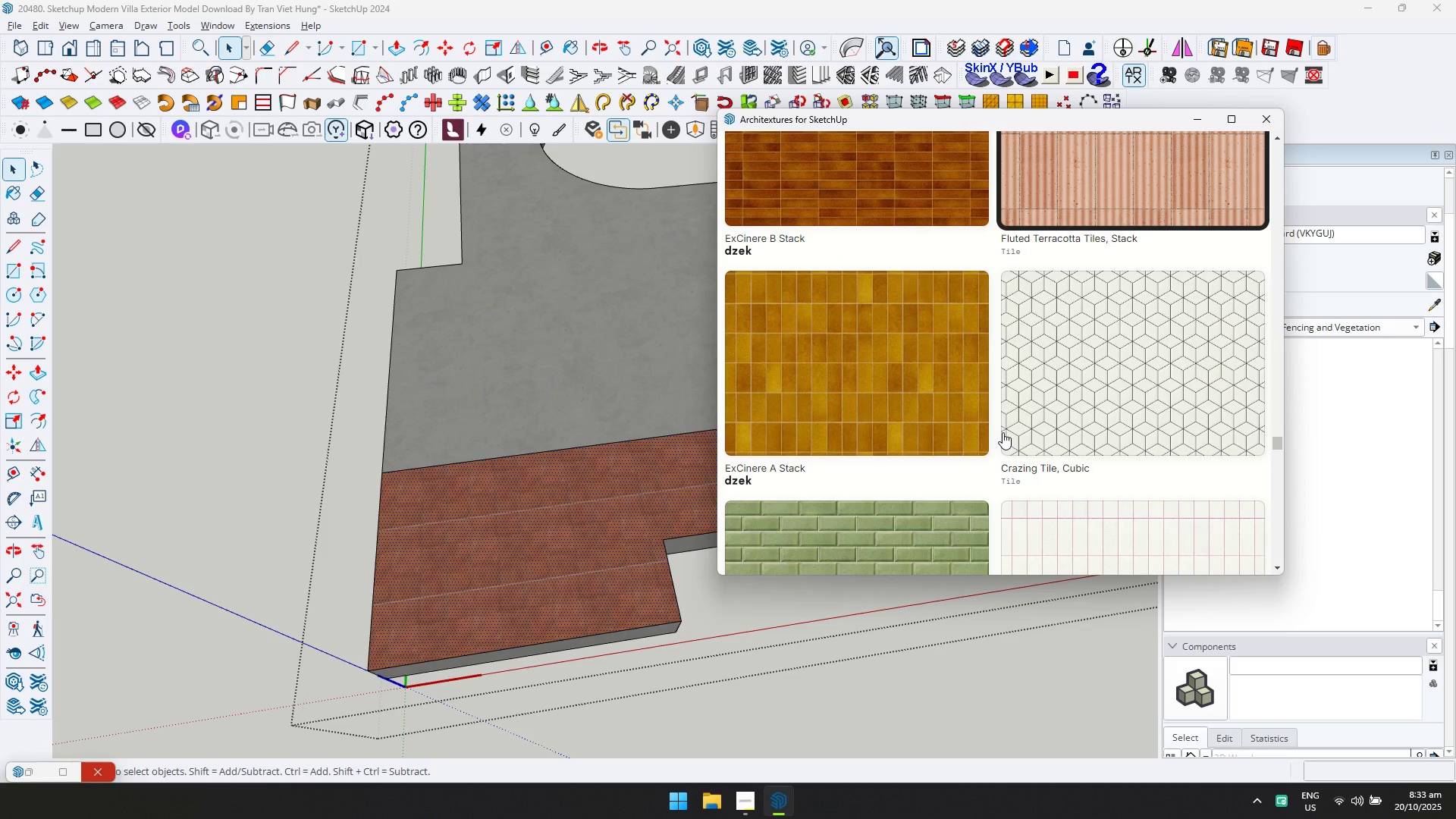 
scroll: coordinate [1003, 432], scroll_direction: up, amount: 1.0
 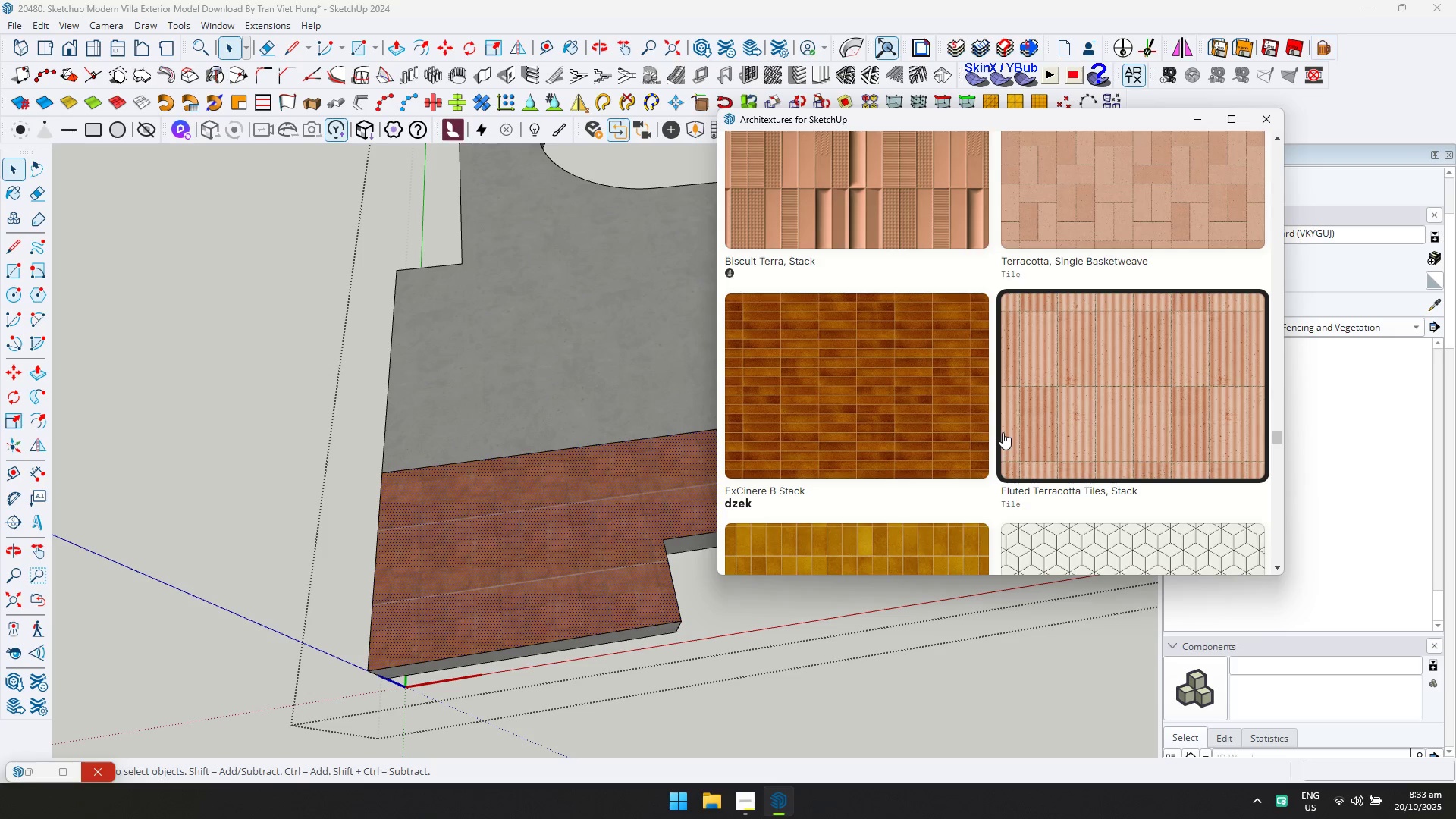 
left_click([1092, 213])
 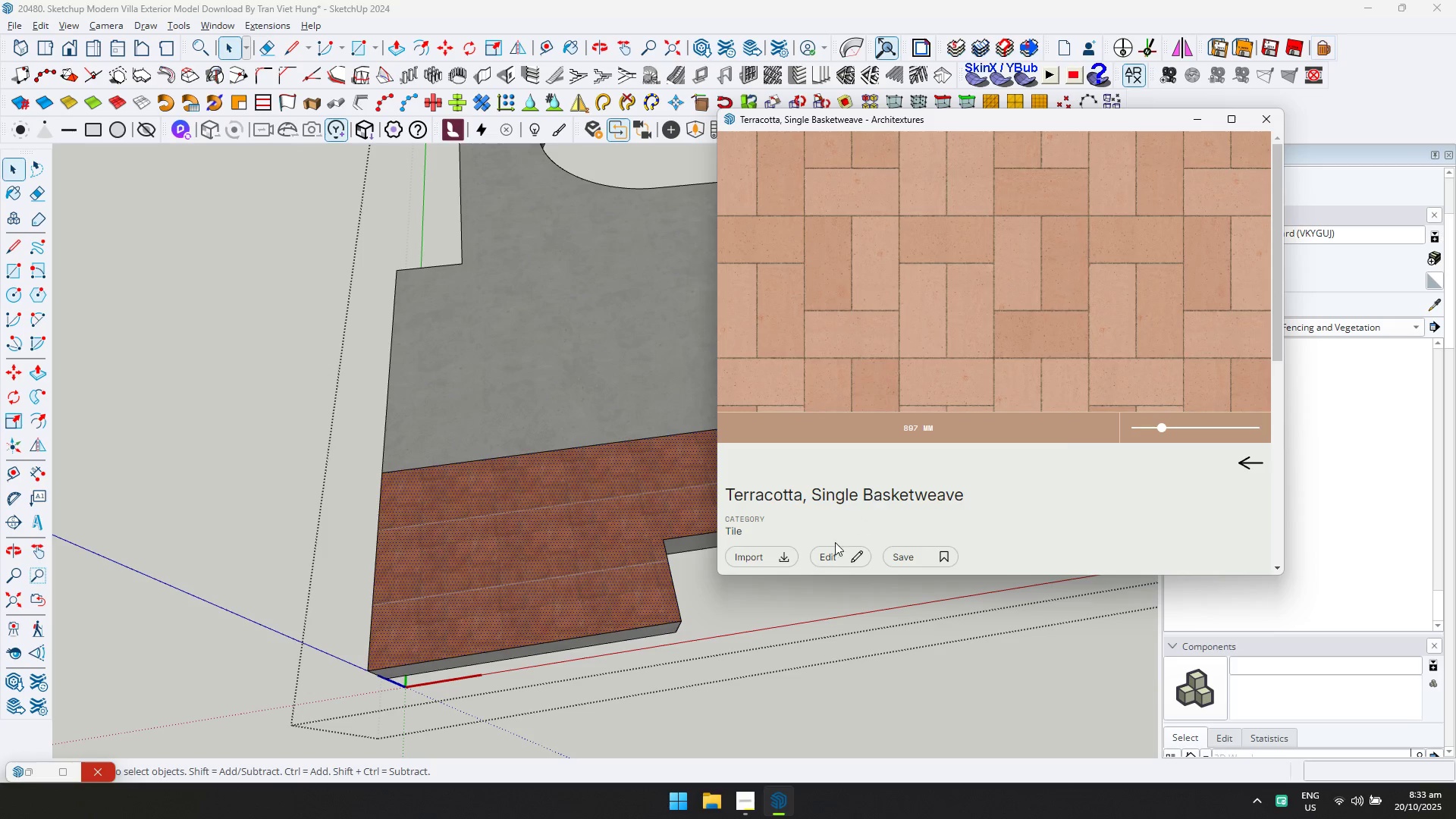 
left_click([769, 566])
 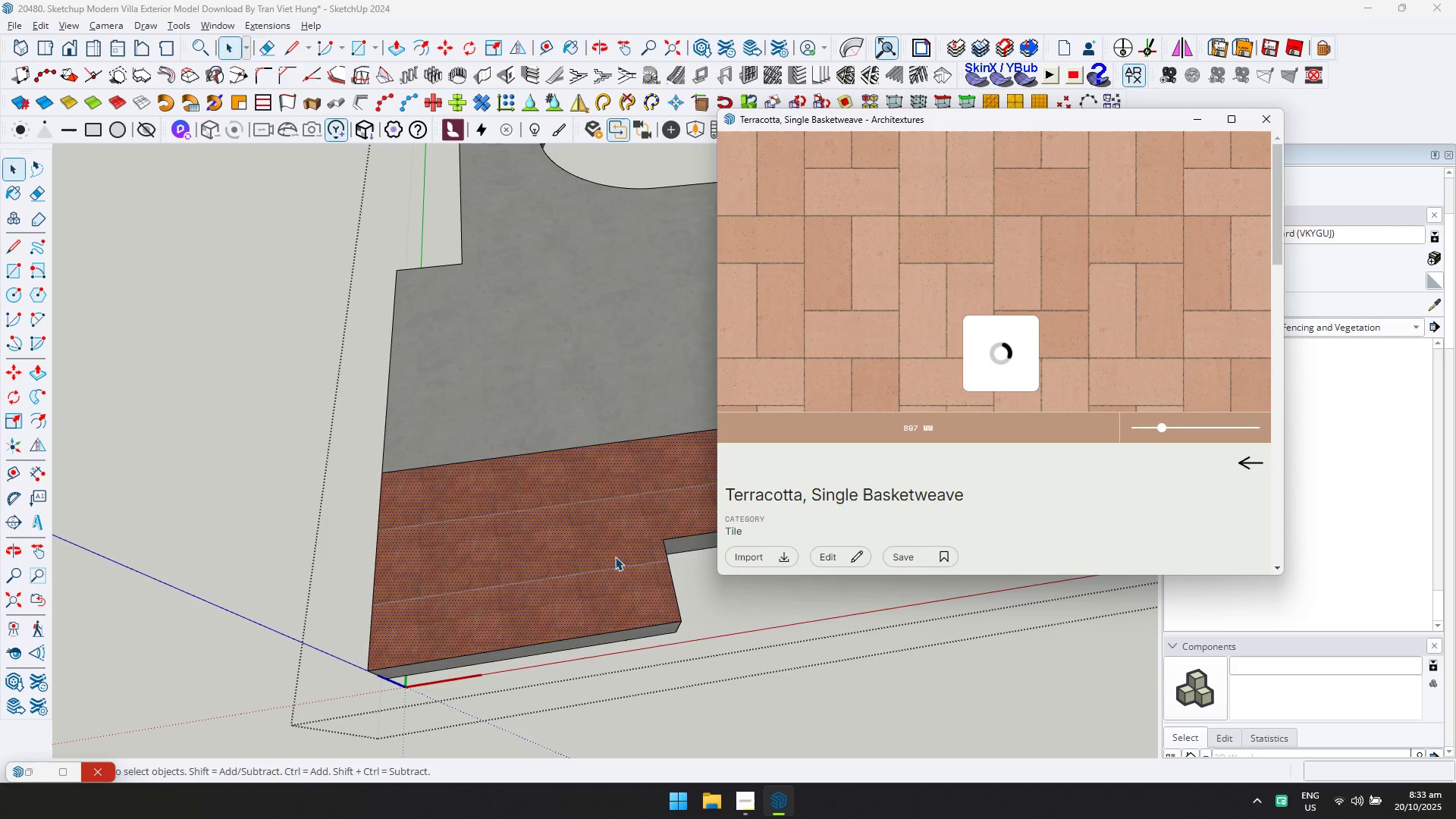 
left_click([561, 544])
 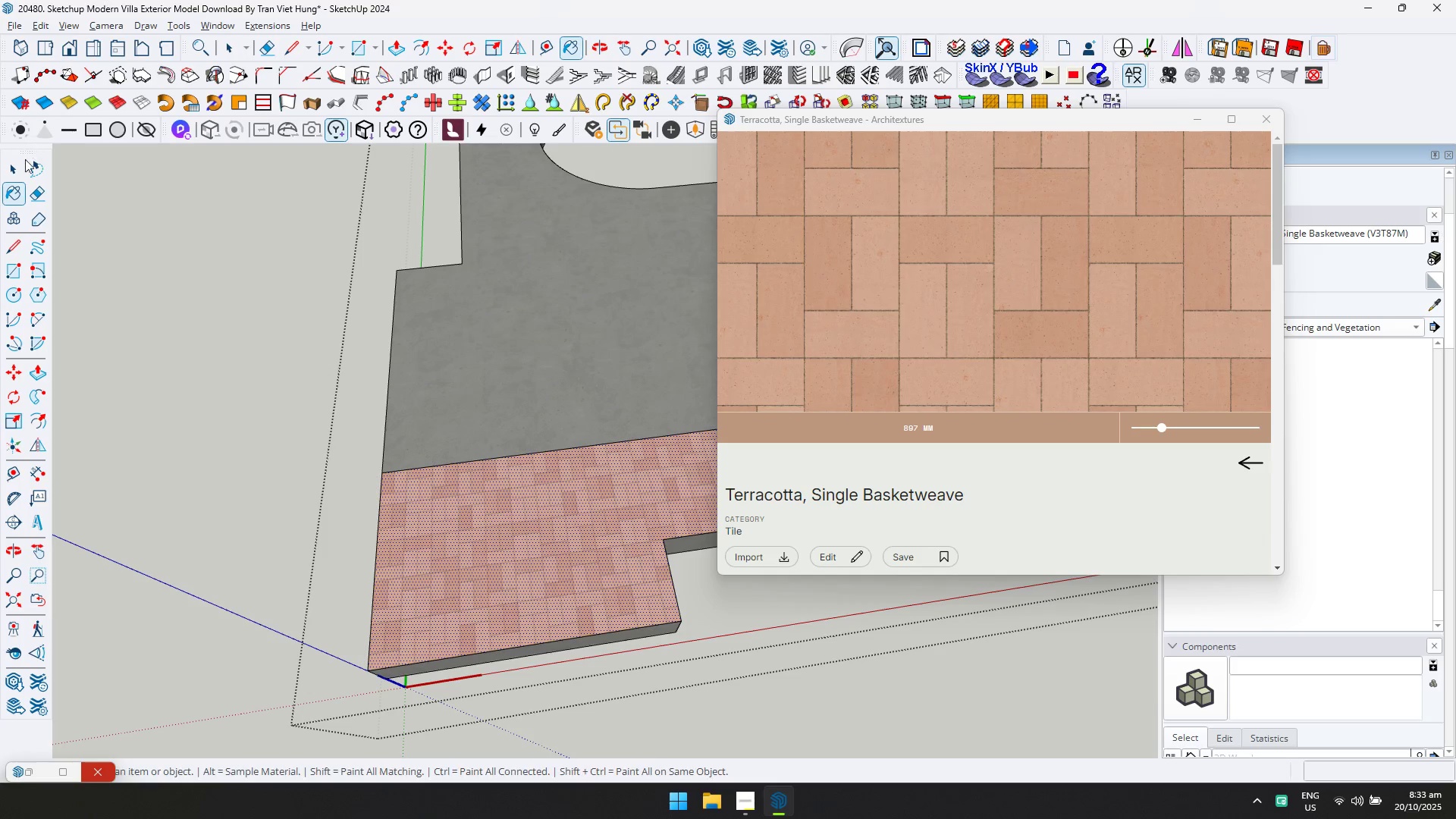 
left_click([19, 171])
 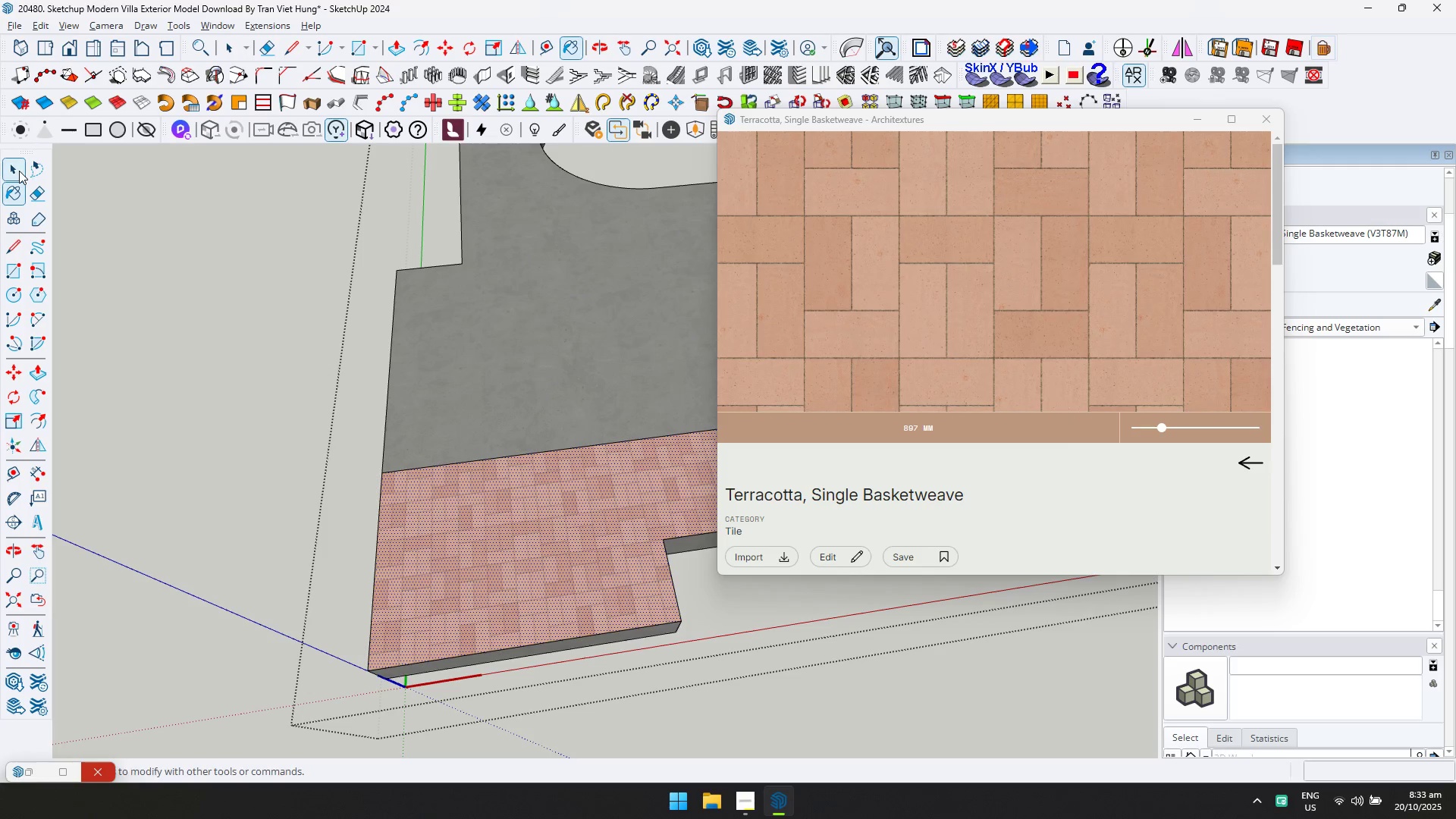 
key(Escape)
 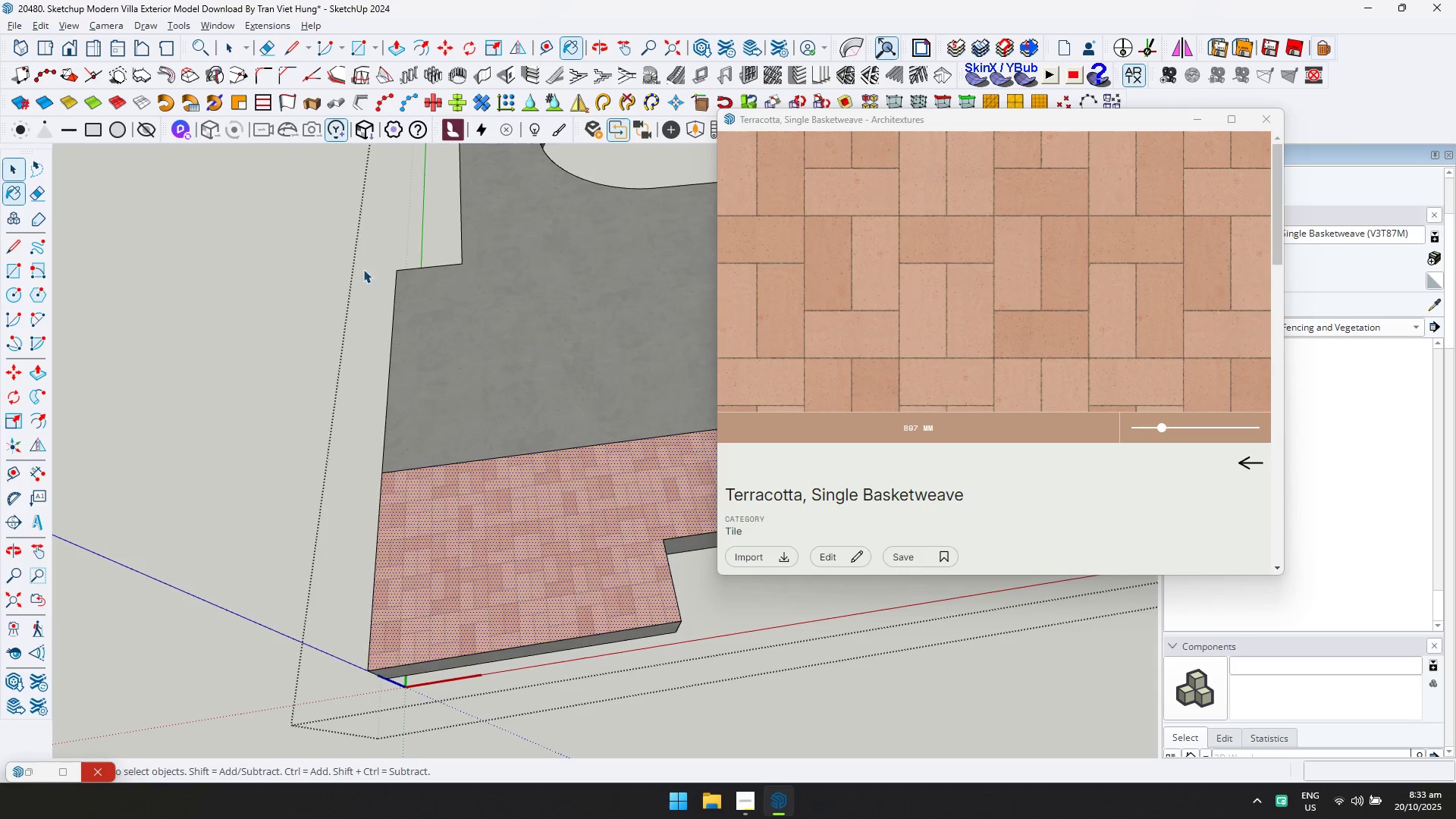 
scroll: coordinate [490, 340], scroll_direction: down, amount: 12.0
 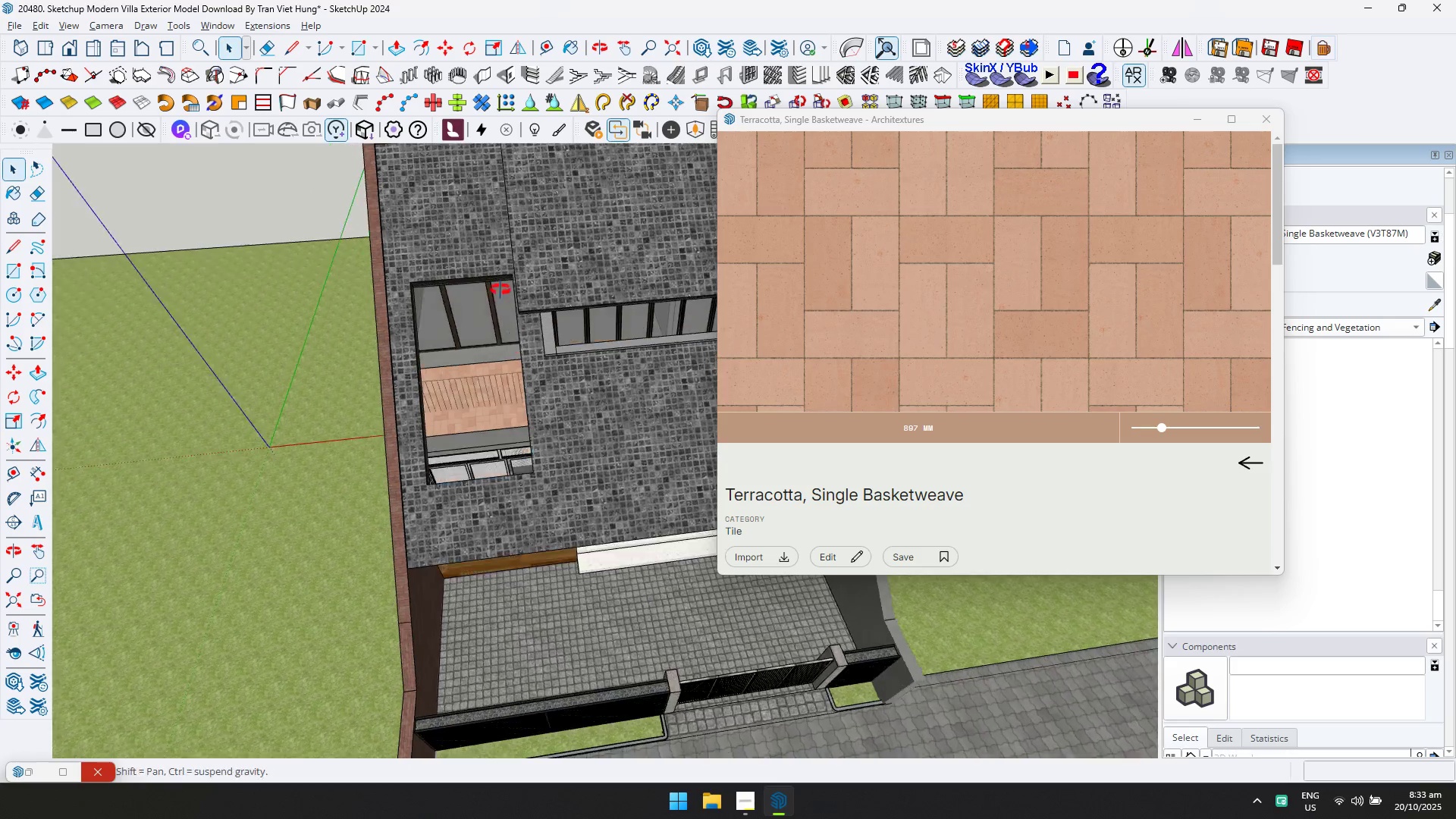 
key(Escape)
 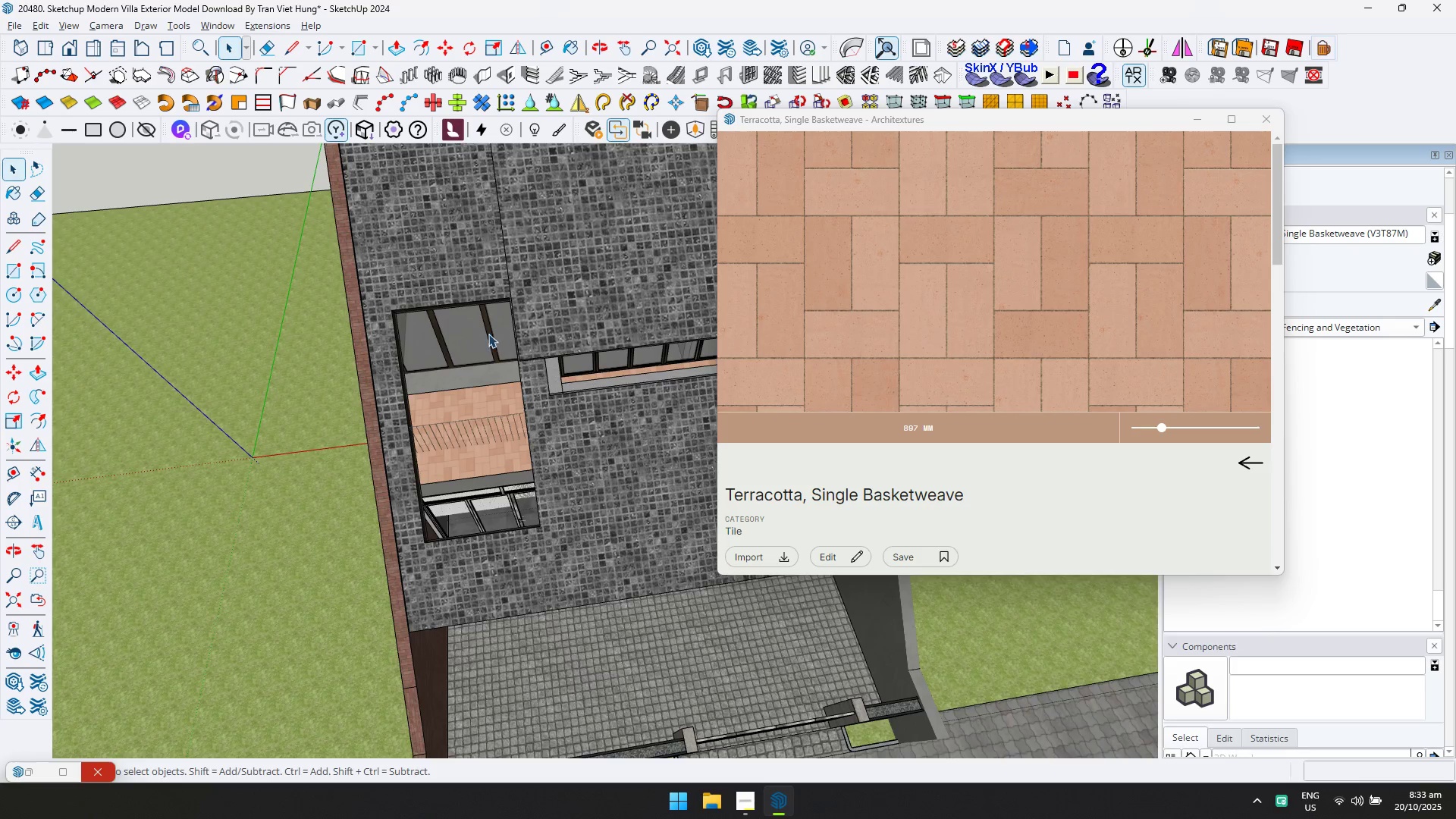 
key(Escape)
 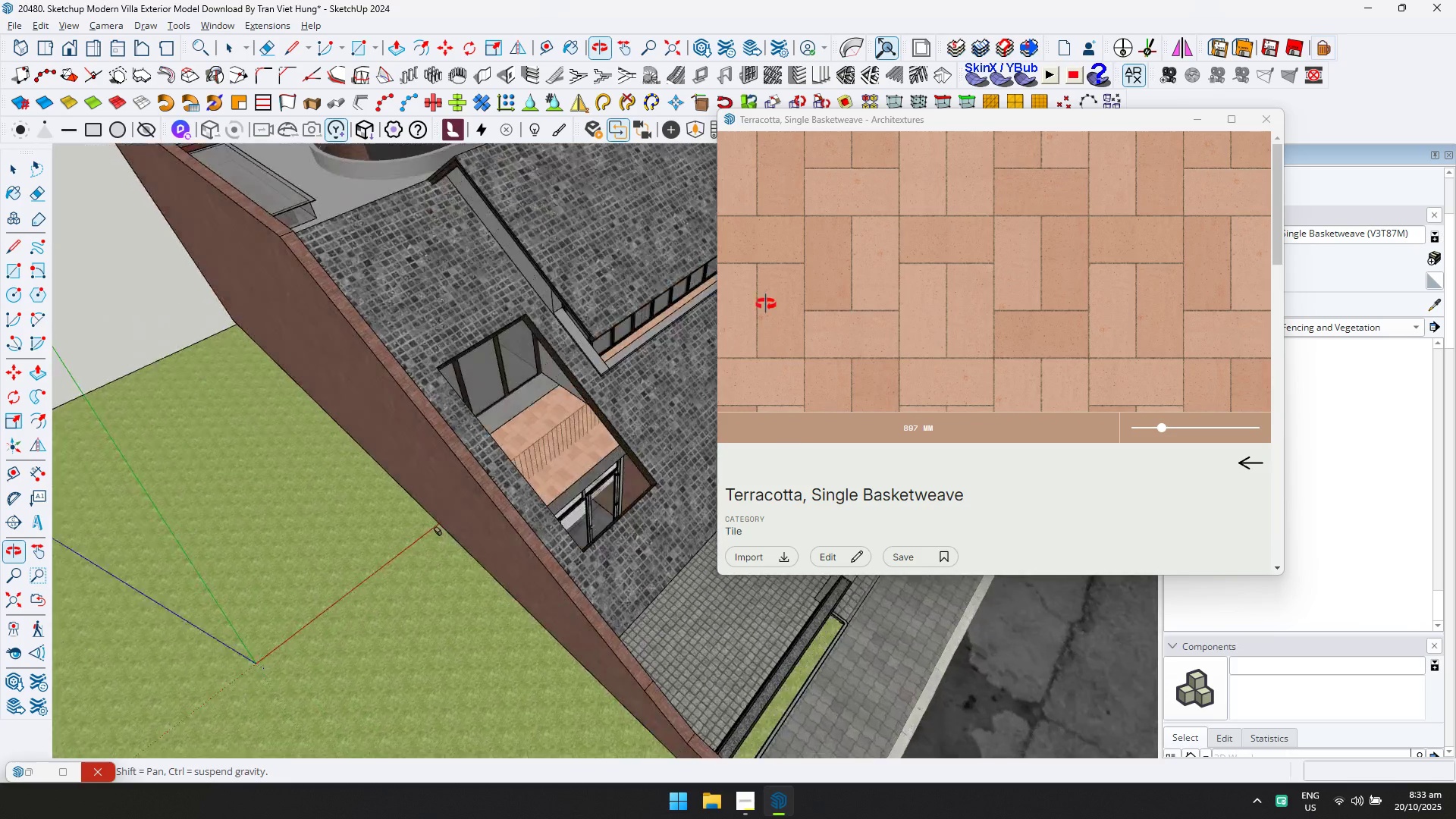 
scroll: coordinate [696, 554], scroll_direction: up, amount: 6.0
 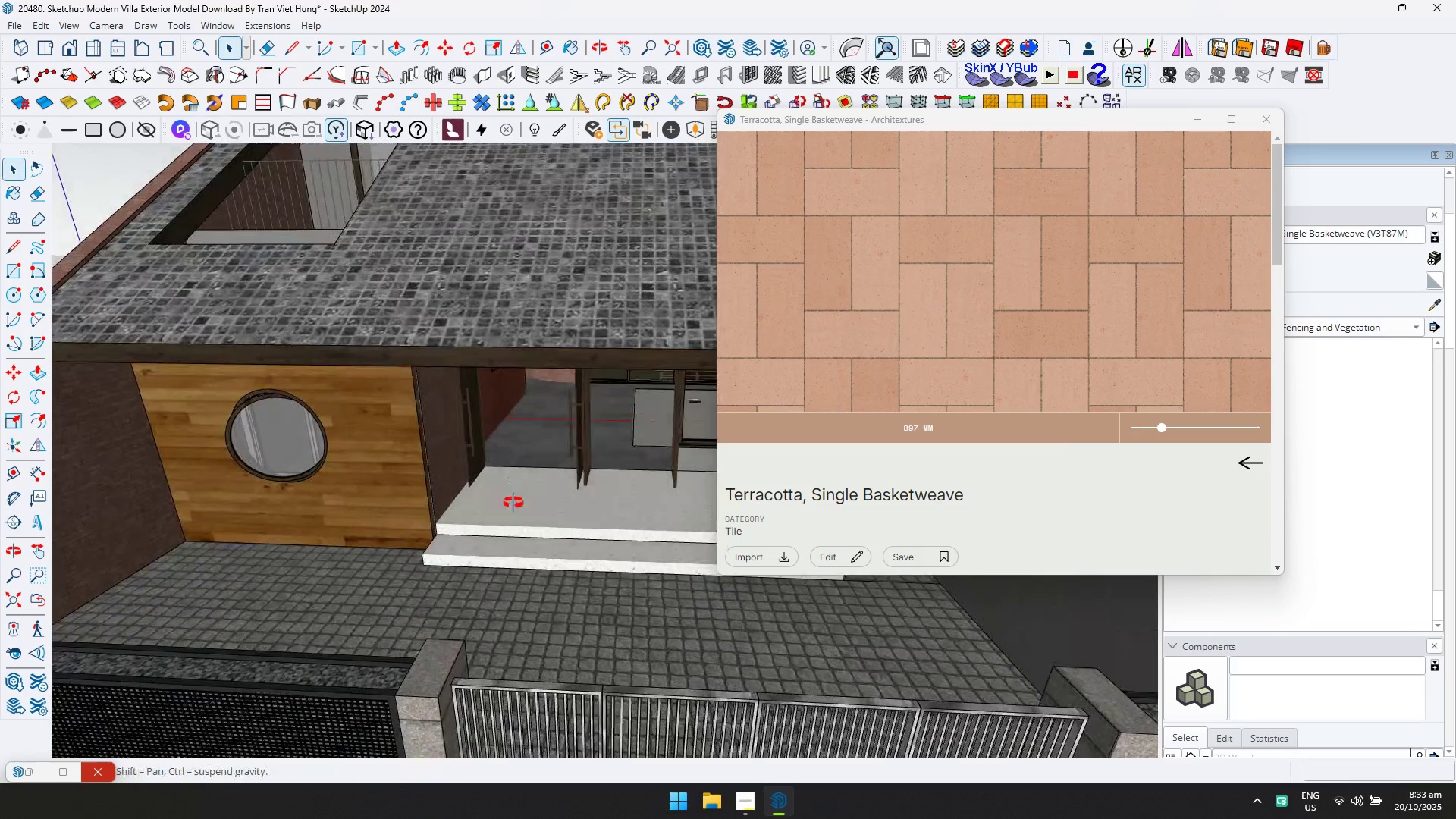 
hold_key(key=ShiftLeft, duration=0.37)
 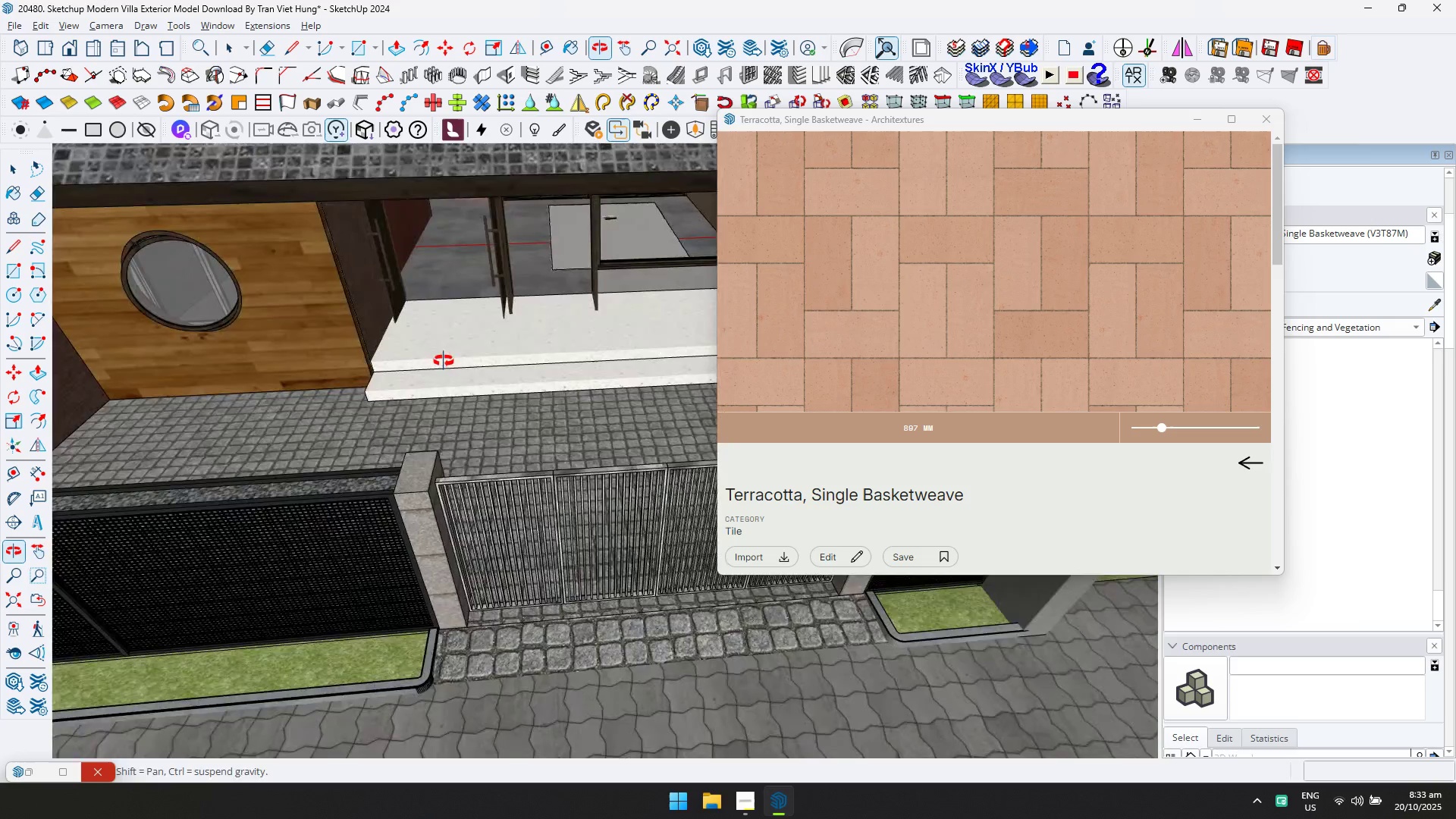 
scroll: coordinate [403, 373], scroll_direction: down, amount: 8.0
 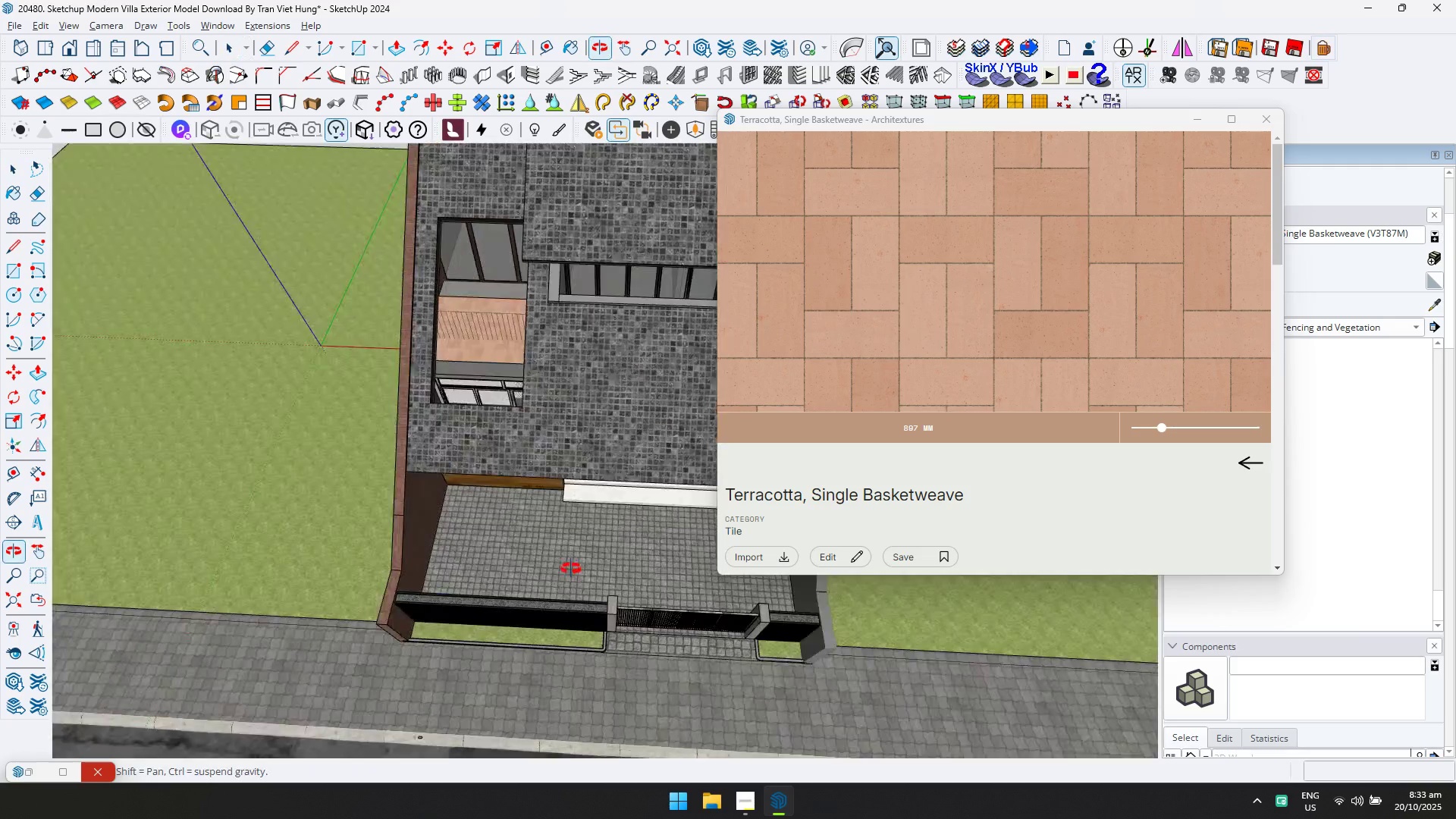 
hold_key(key=ShiftLeft, duration=0.37)
 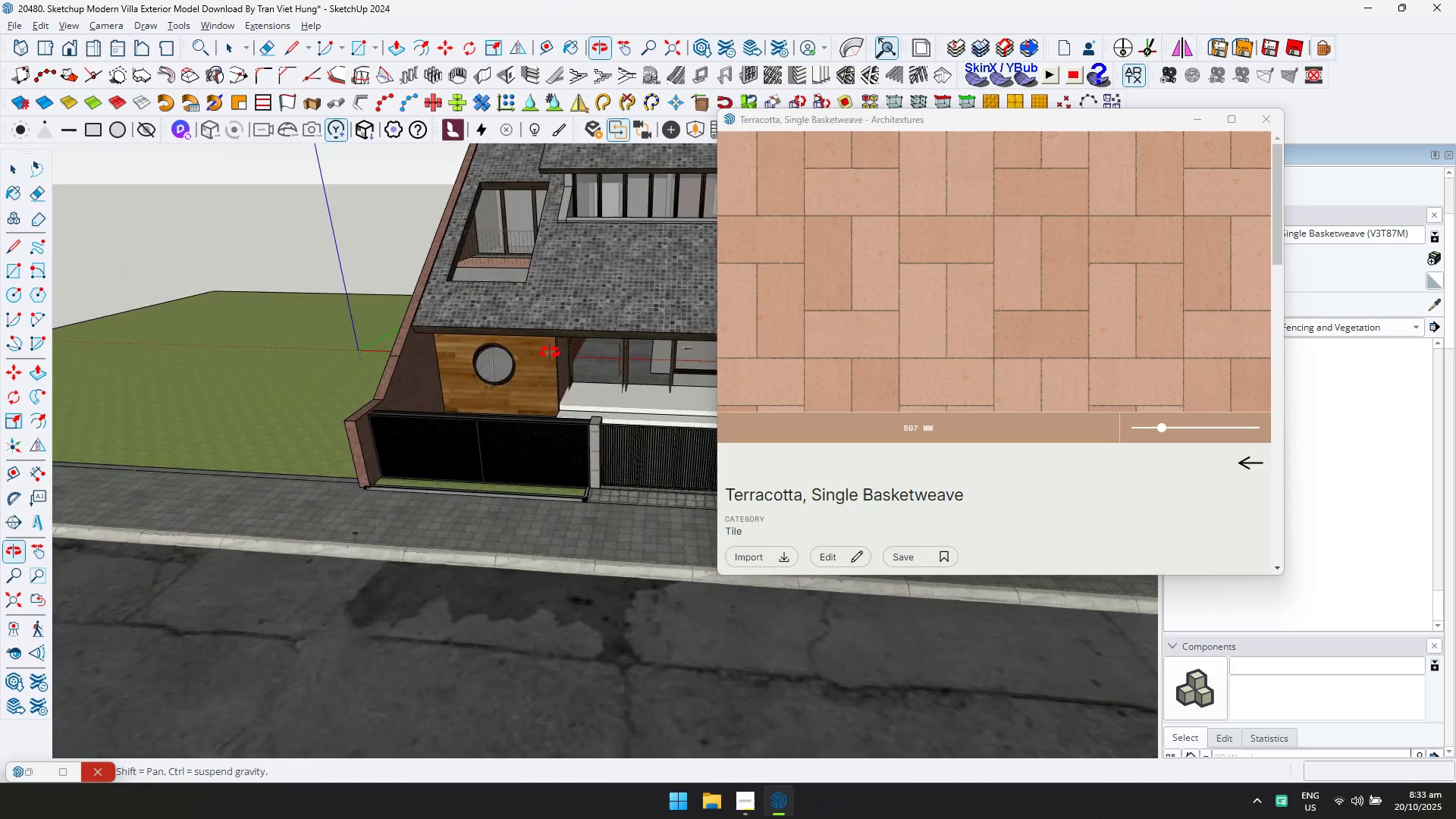 
scroll: coordinate [557, 541], scroll_direction: up, amount: 1.0
 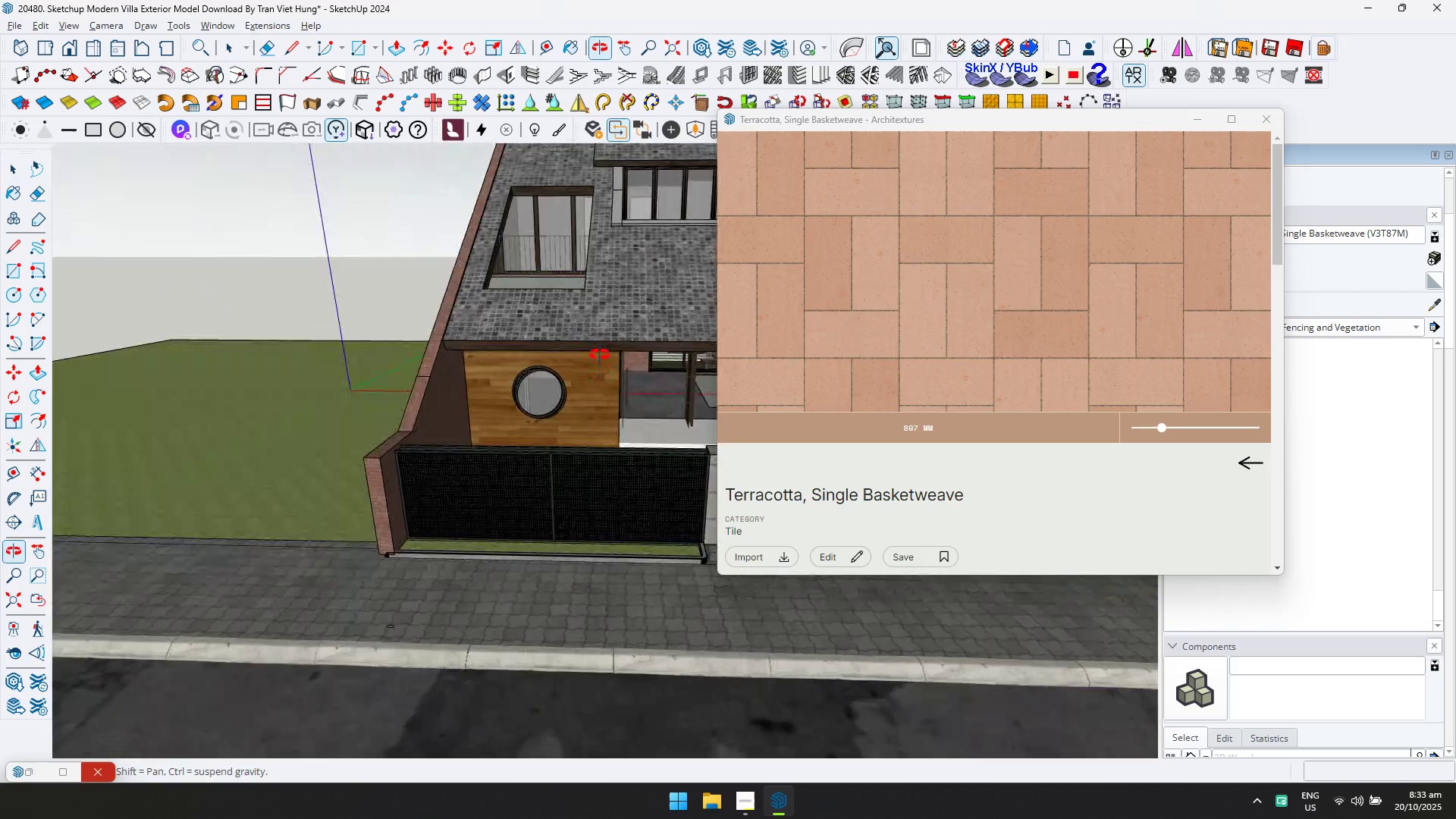 
key(Shift+ShiftLeft)
 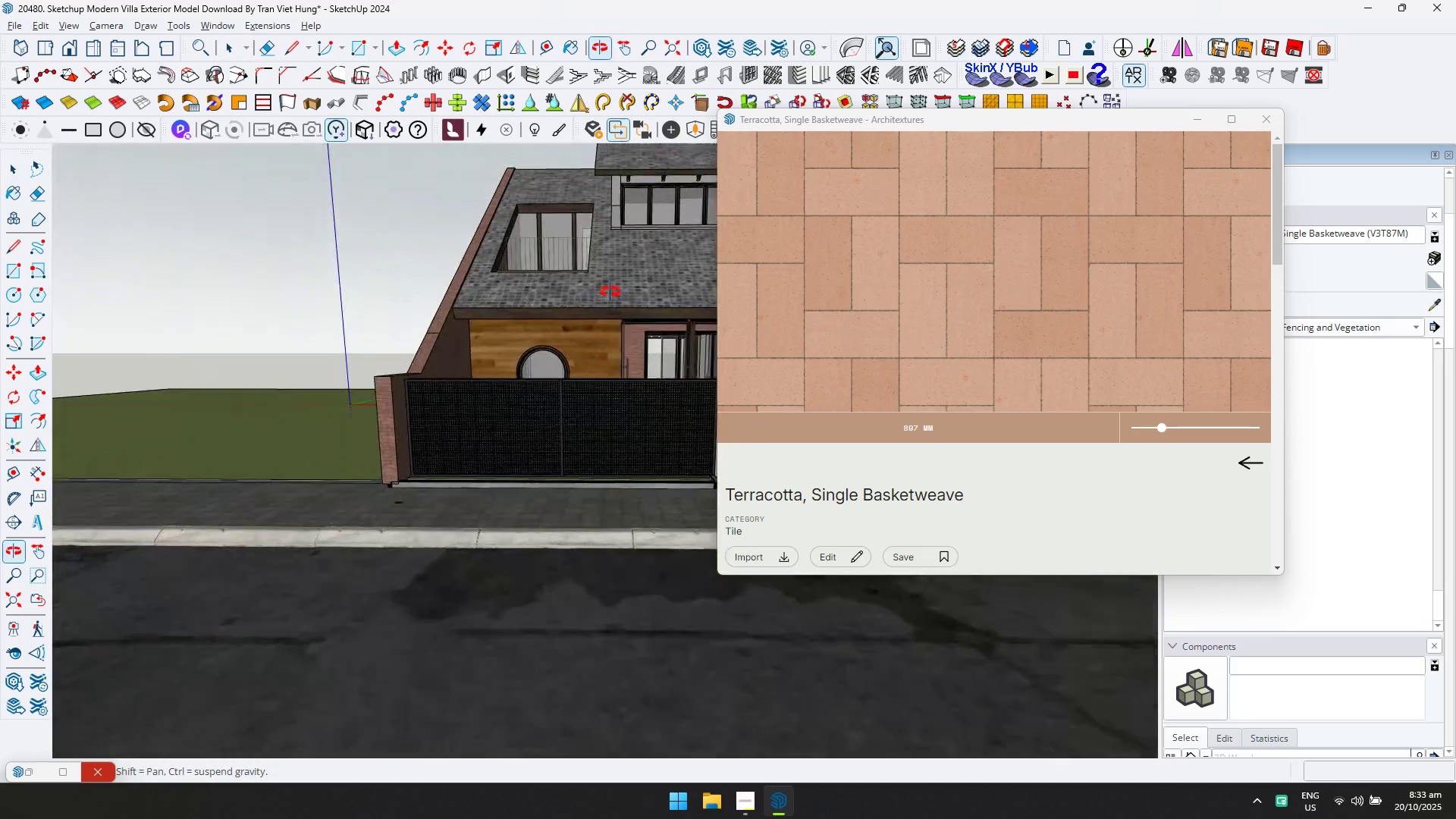 
hold_key(key=ShiftLeft, duration=0.66)
 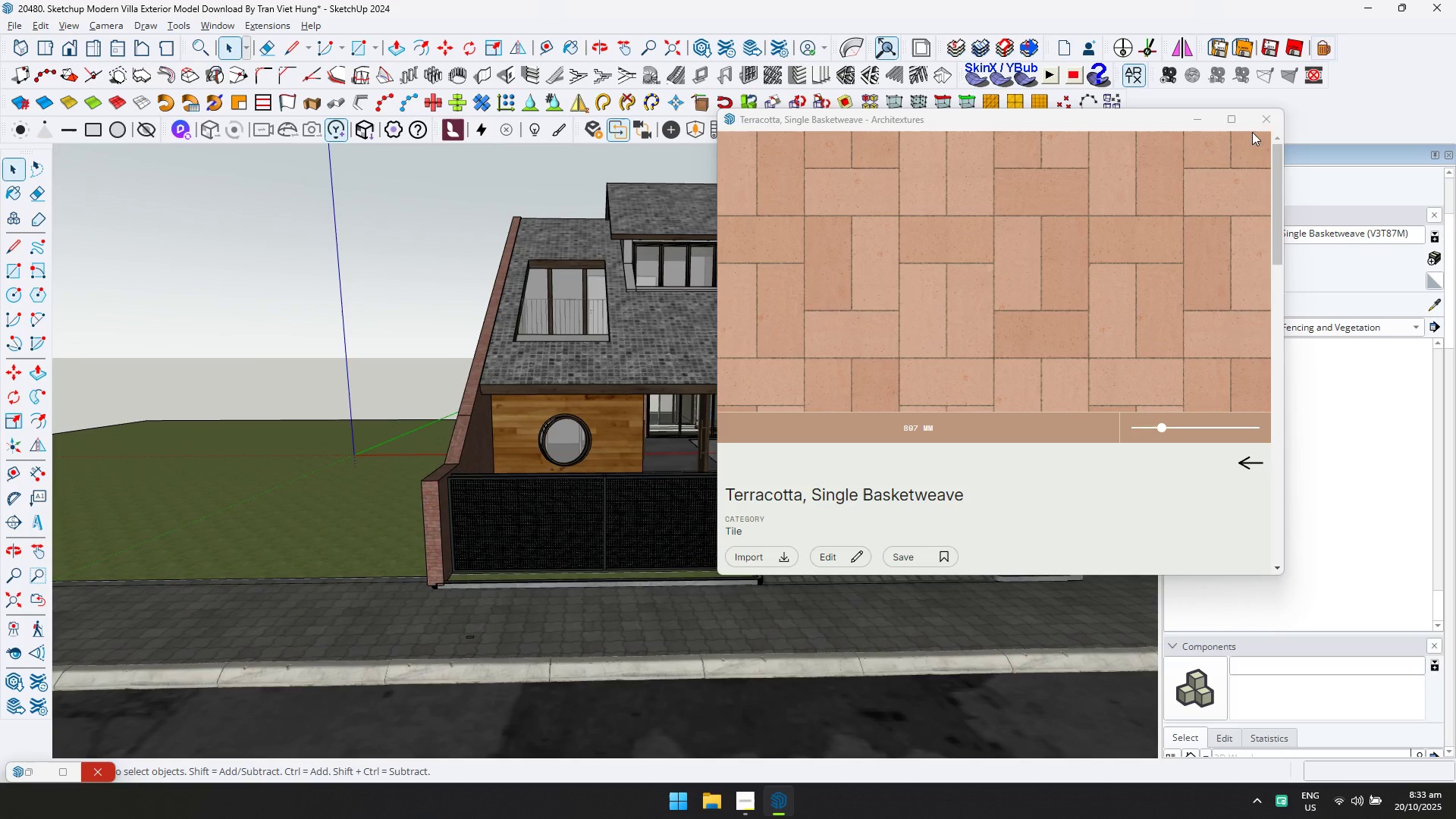 
left_click([1269, 123])
 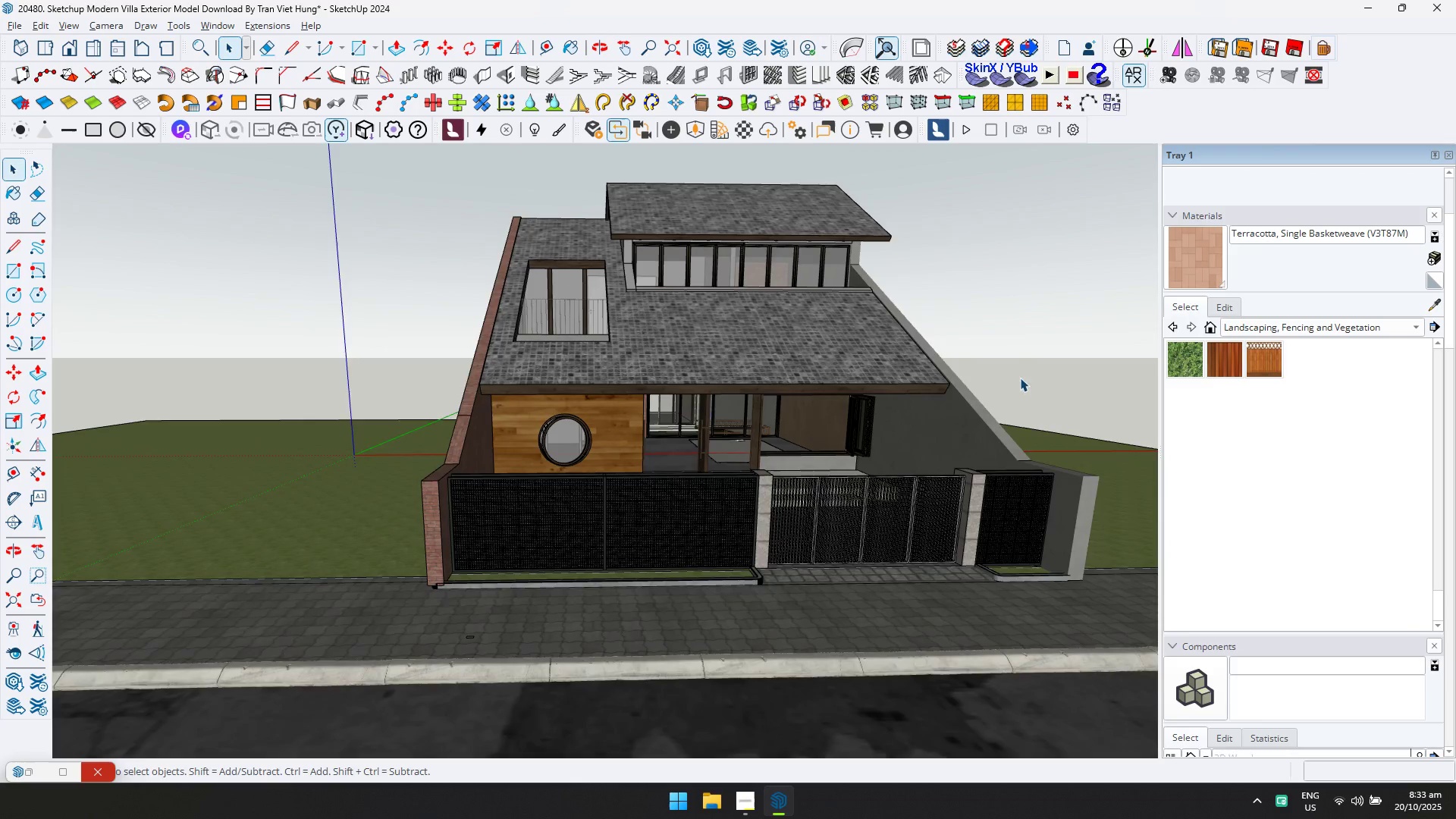 
scroll: coordinate [866, 535], scroll_direction: none, amount: 0.0
 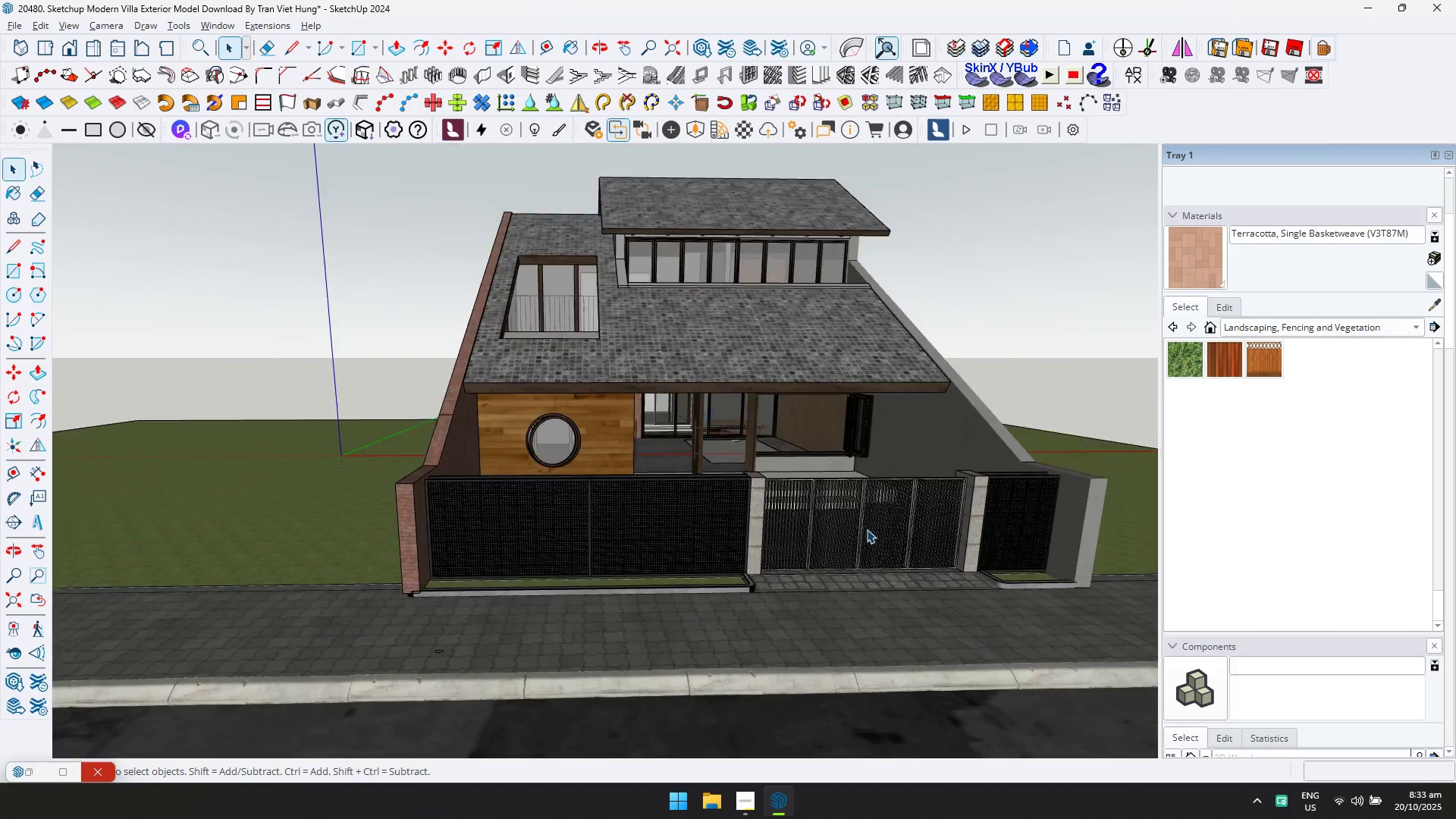 
key(Shift+ShiftLeft)
 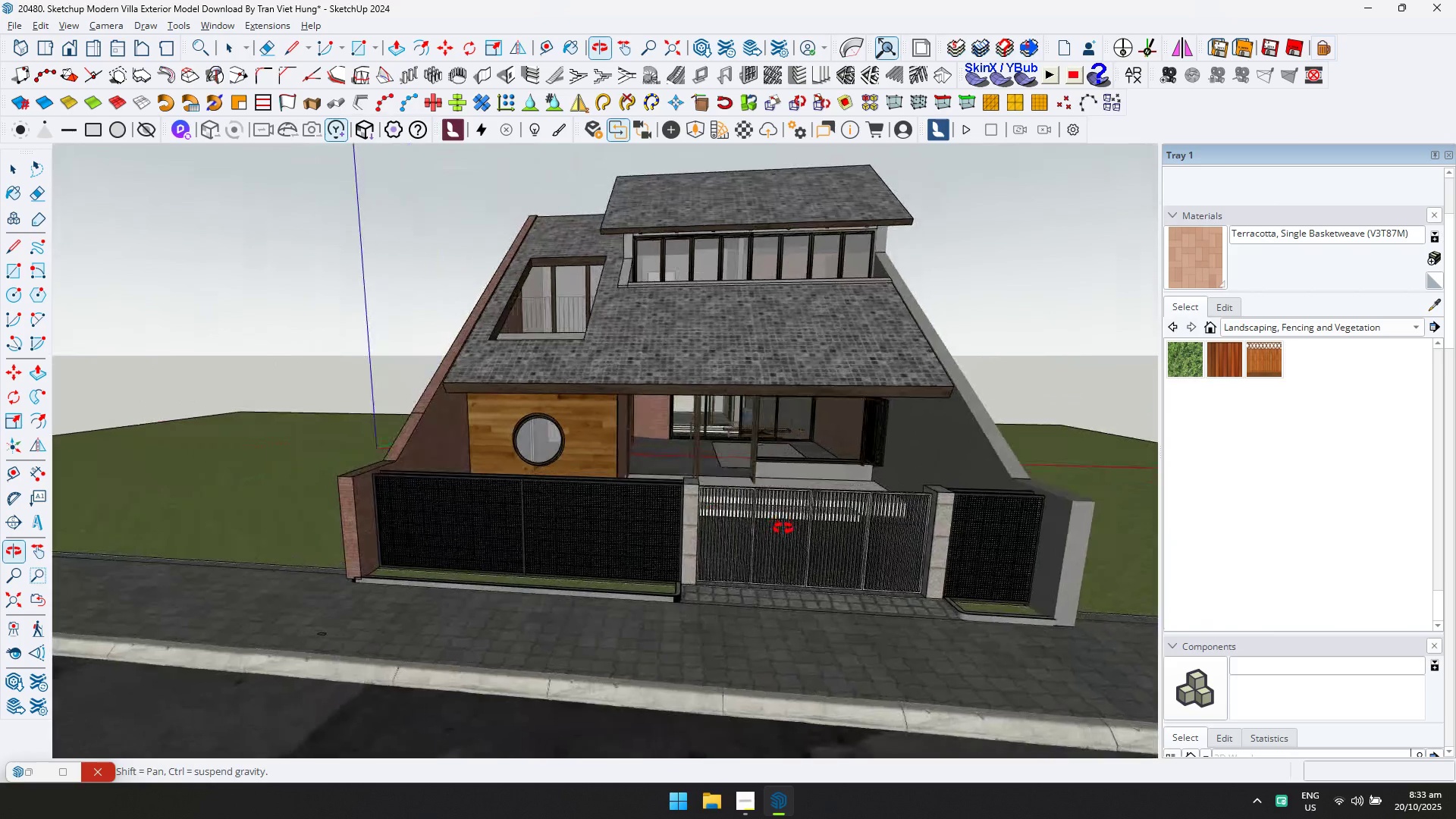 
scroll: coordinate [739, 388], scroll_direction: up, amount: 8.0
 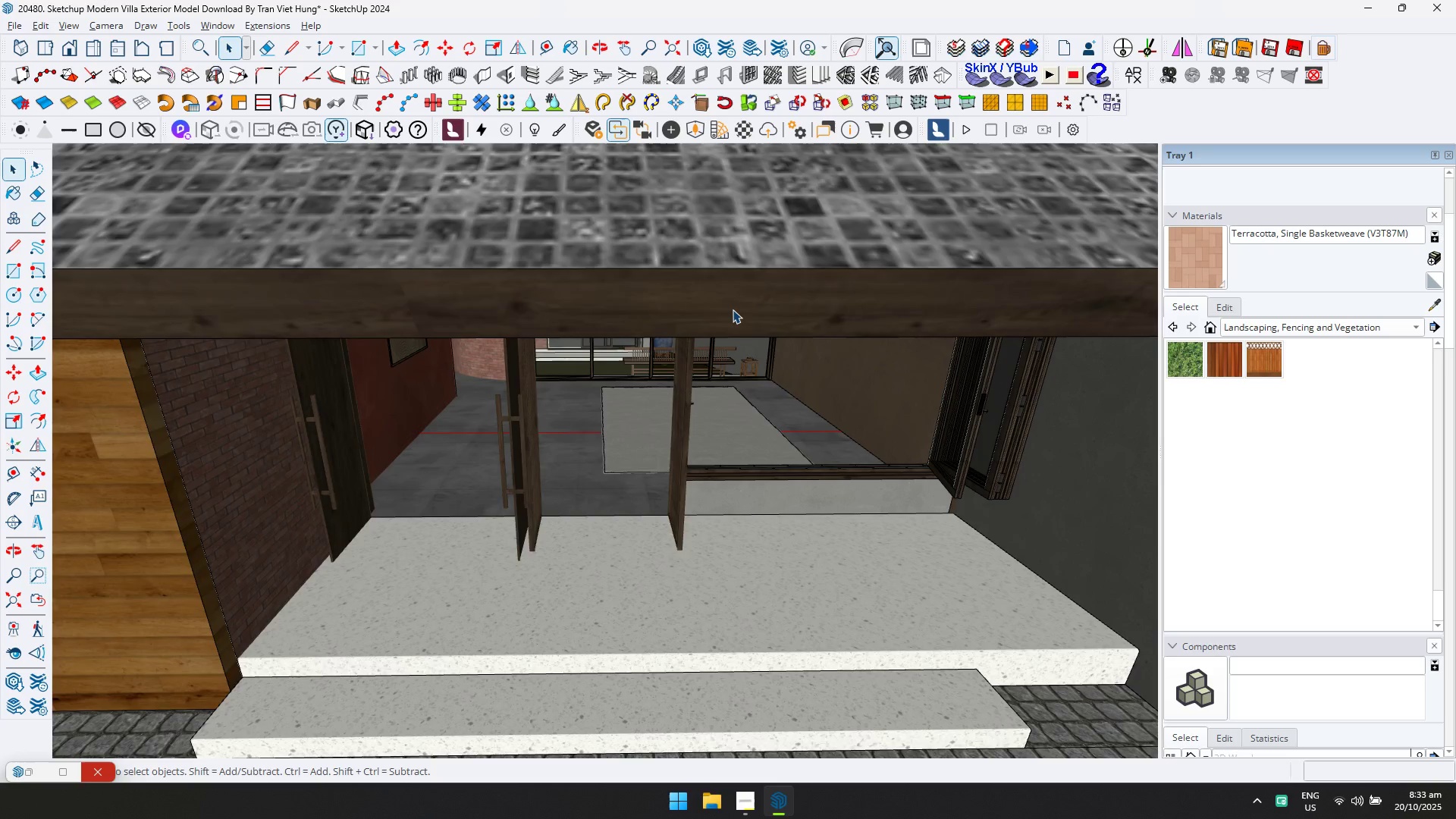 
double_click([733, 309])
 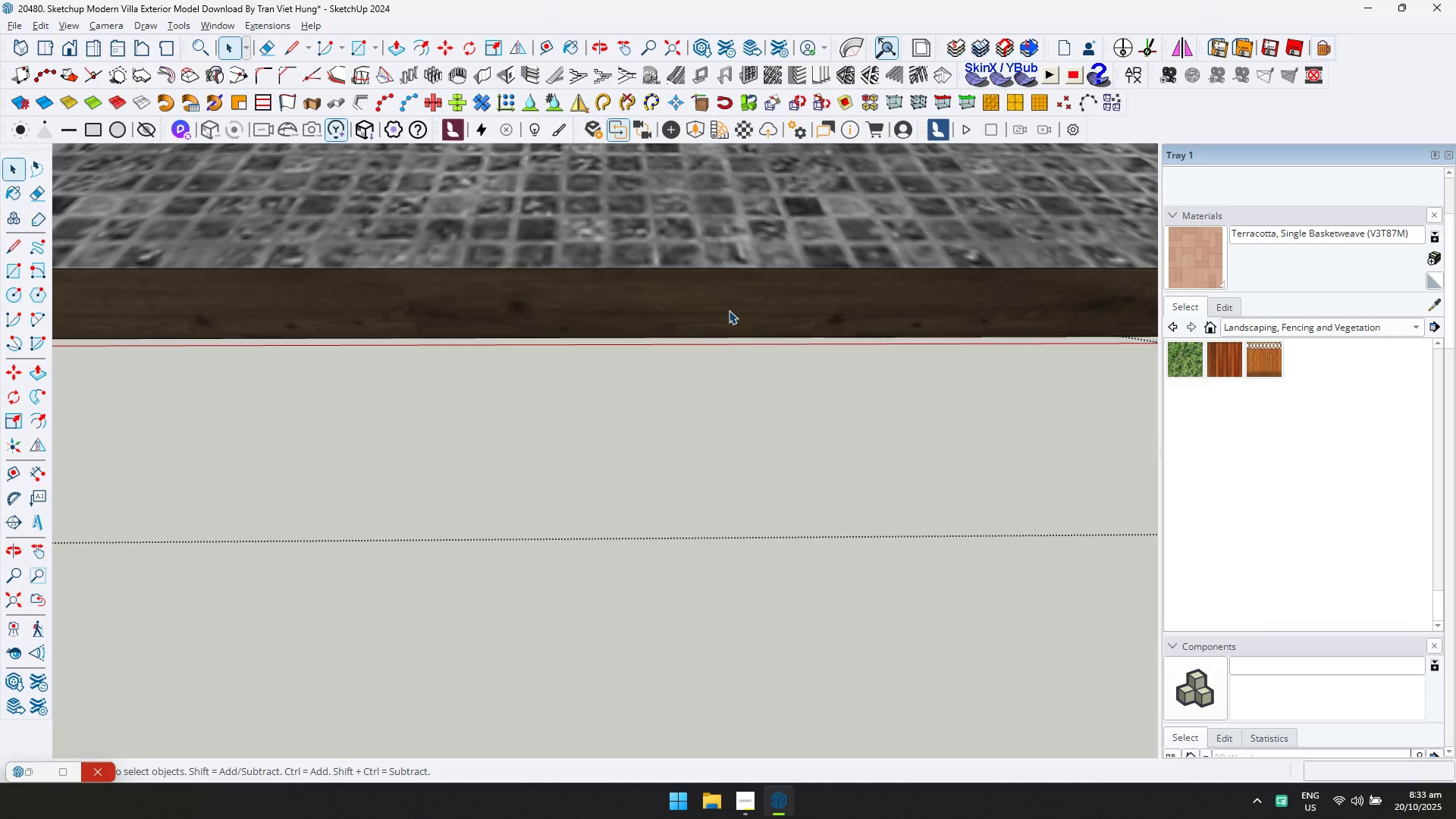 
triple_click([729, 310])
 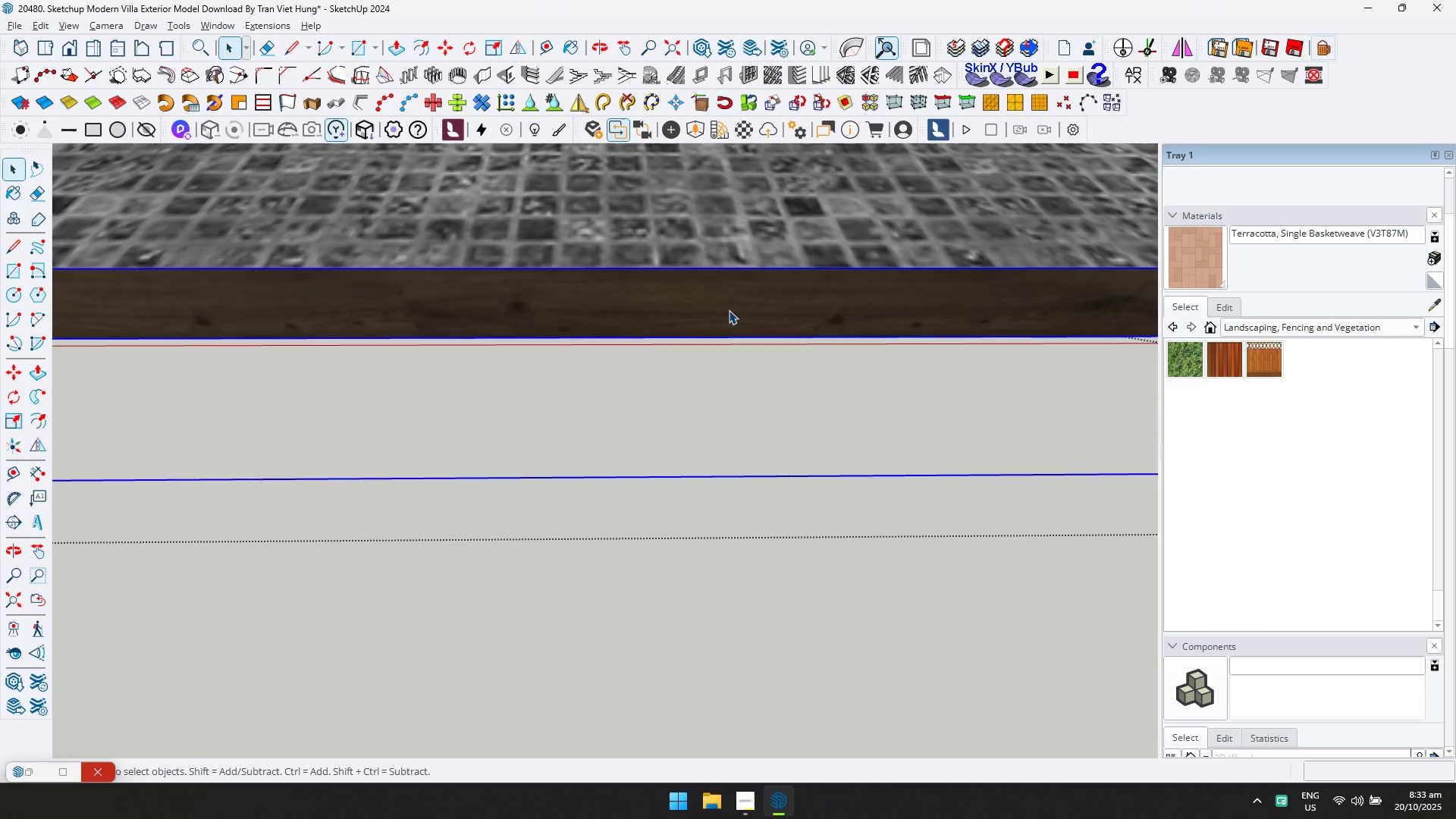 
triple_click([729, 310])
 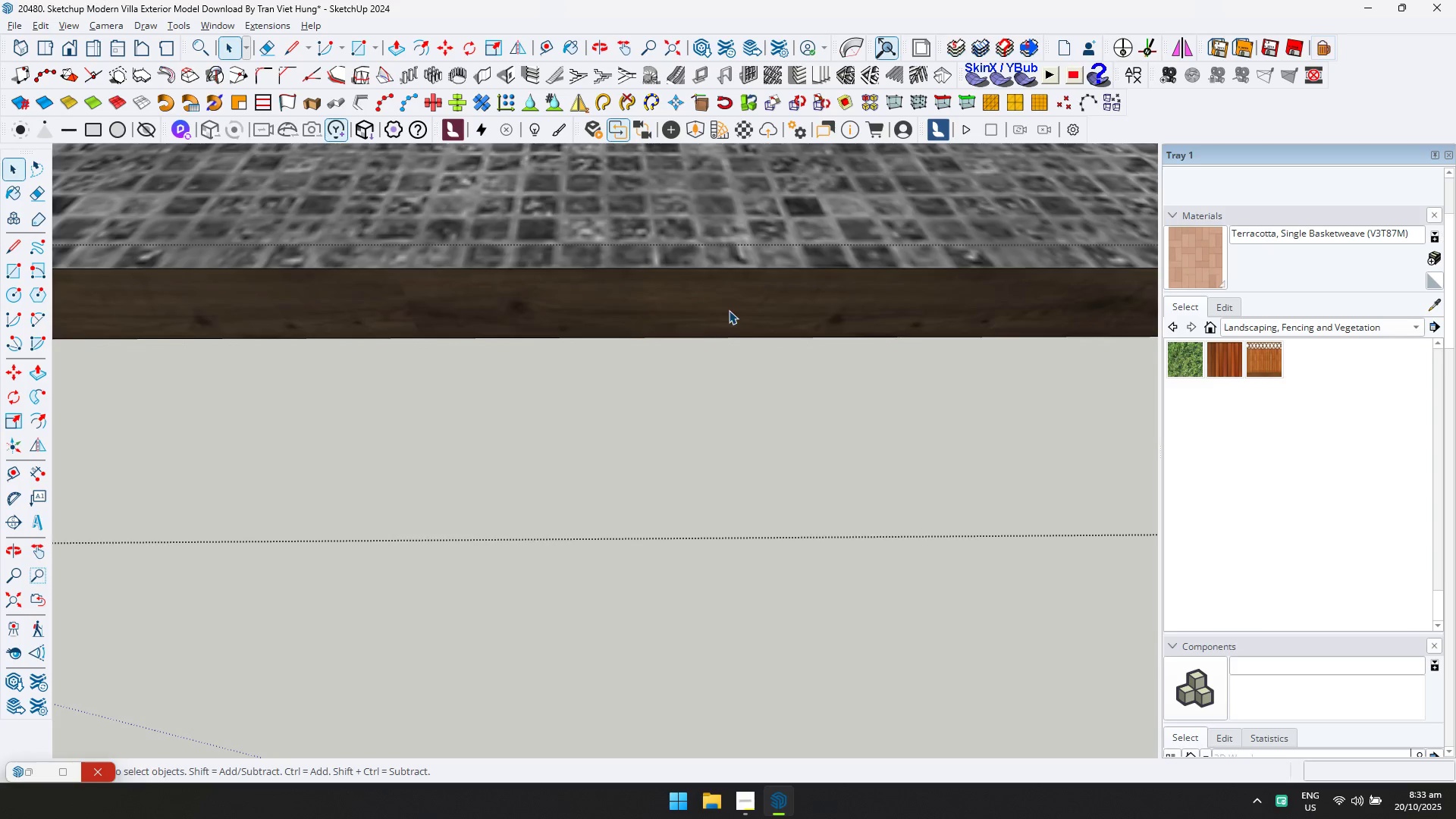 
triple_click([729, 310])
 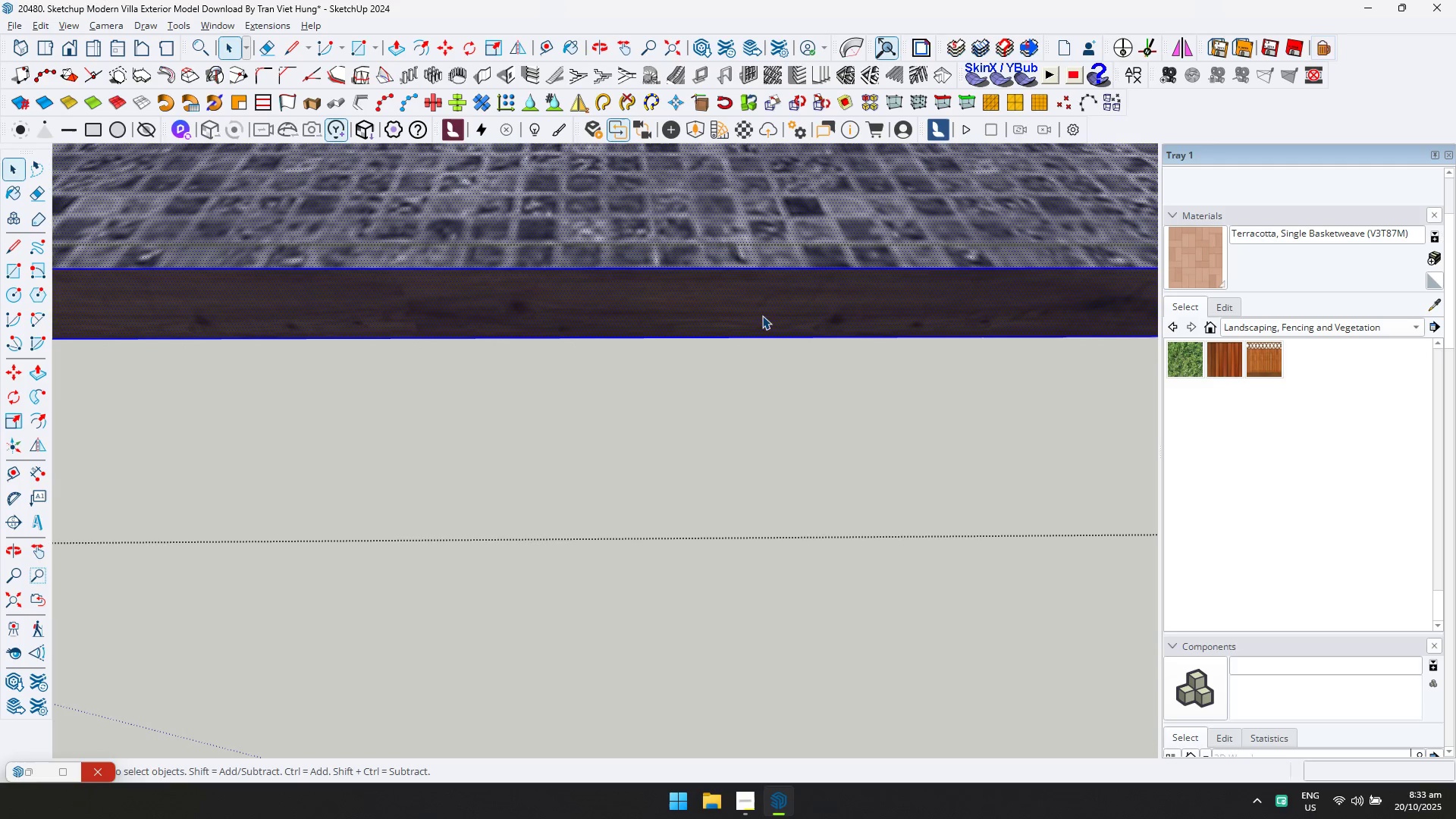 
left_click([765, 316])
 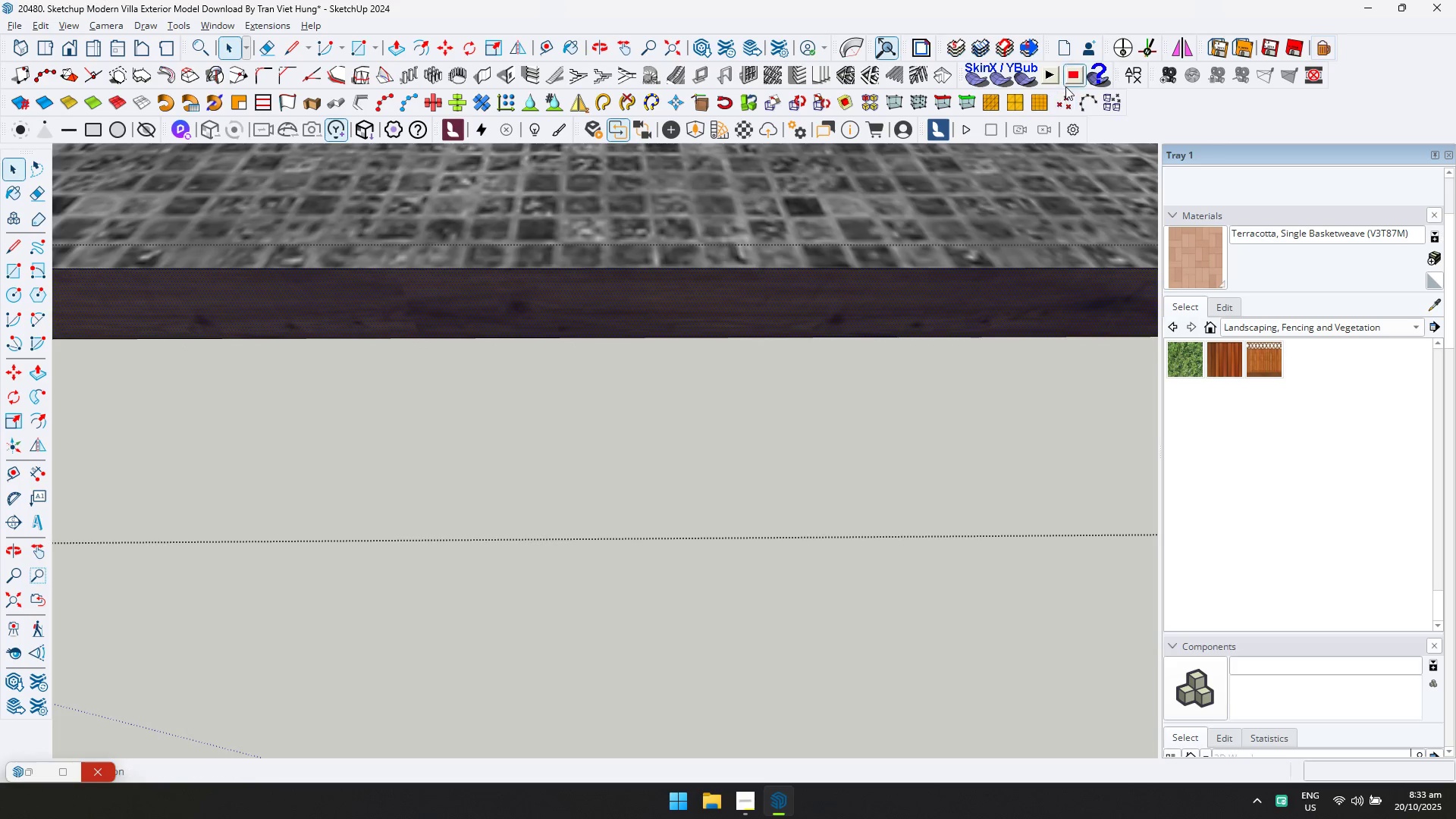 
left_click([1128, 84])
 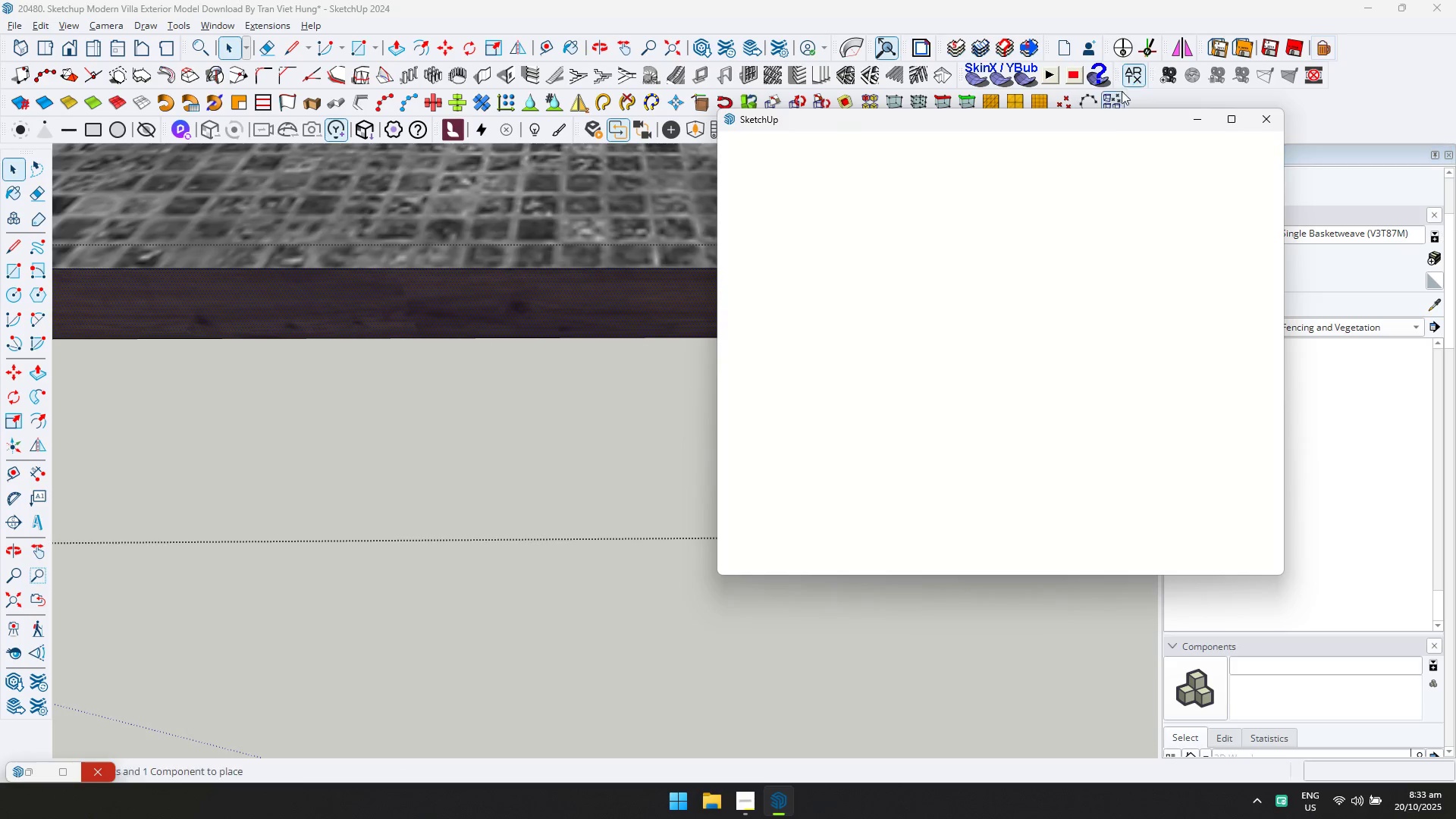 
key(Alt+AltLeft)
 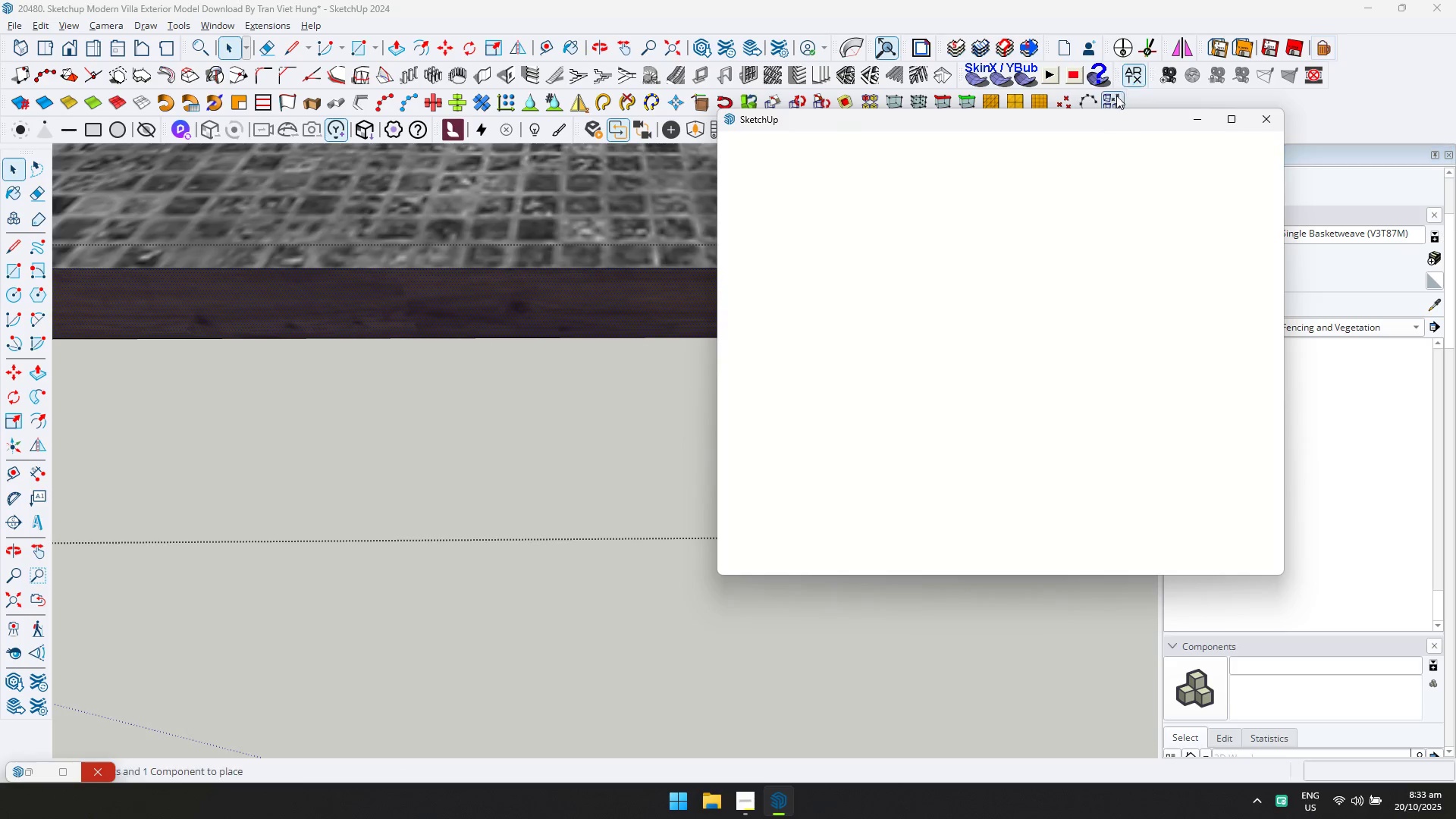 
key(Alt+Tab)